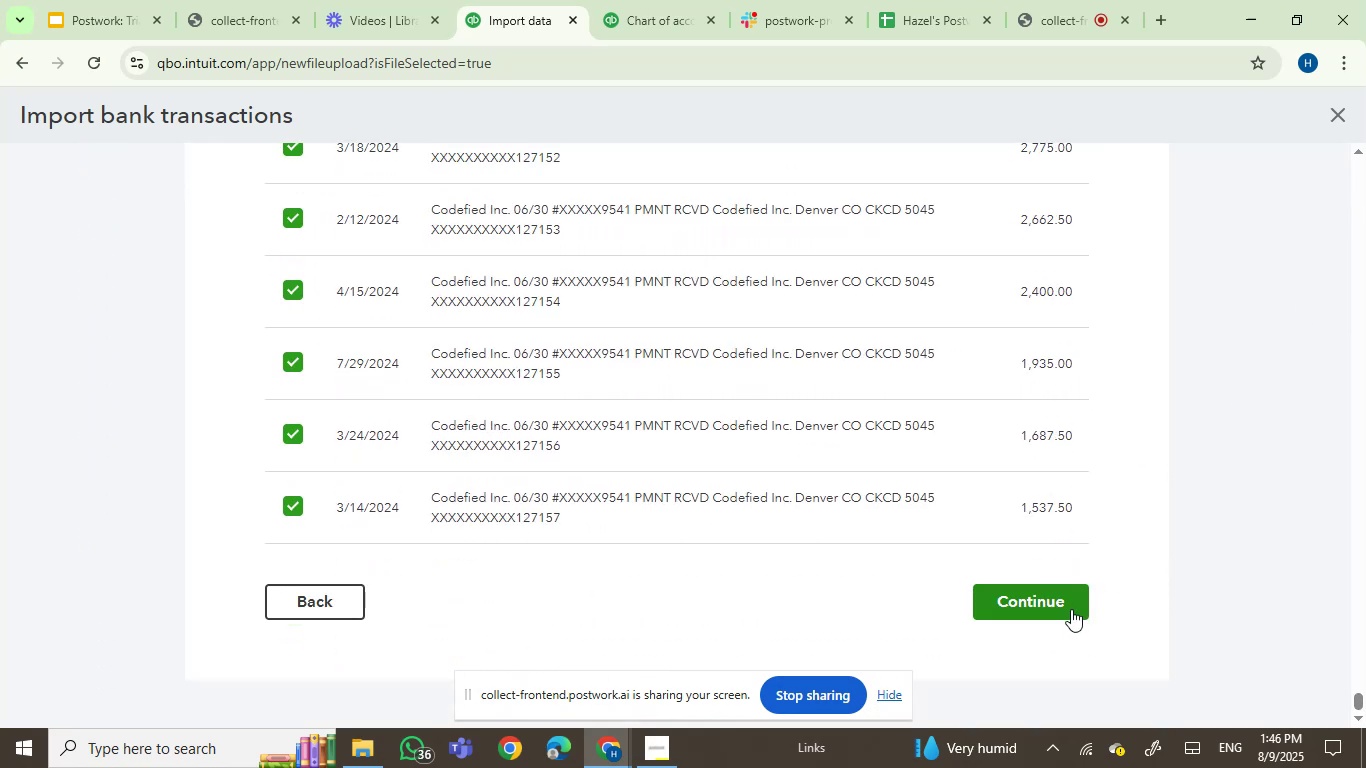 
left_click([1032, 604])
 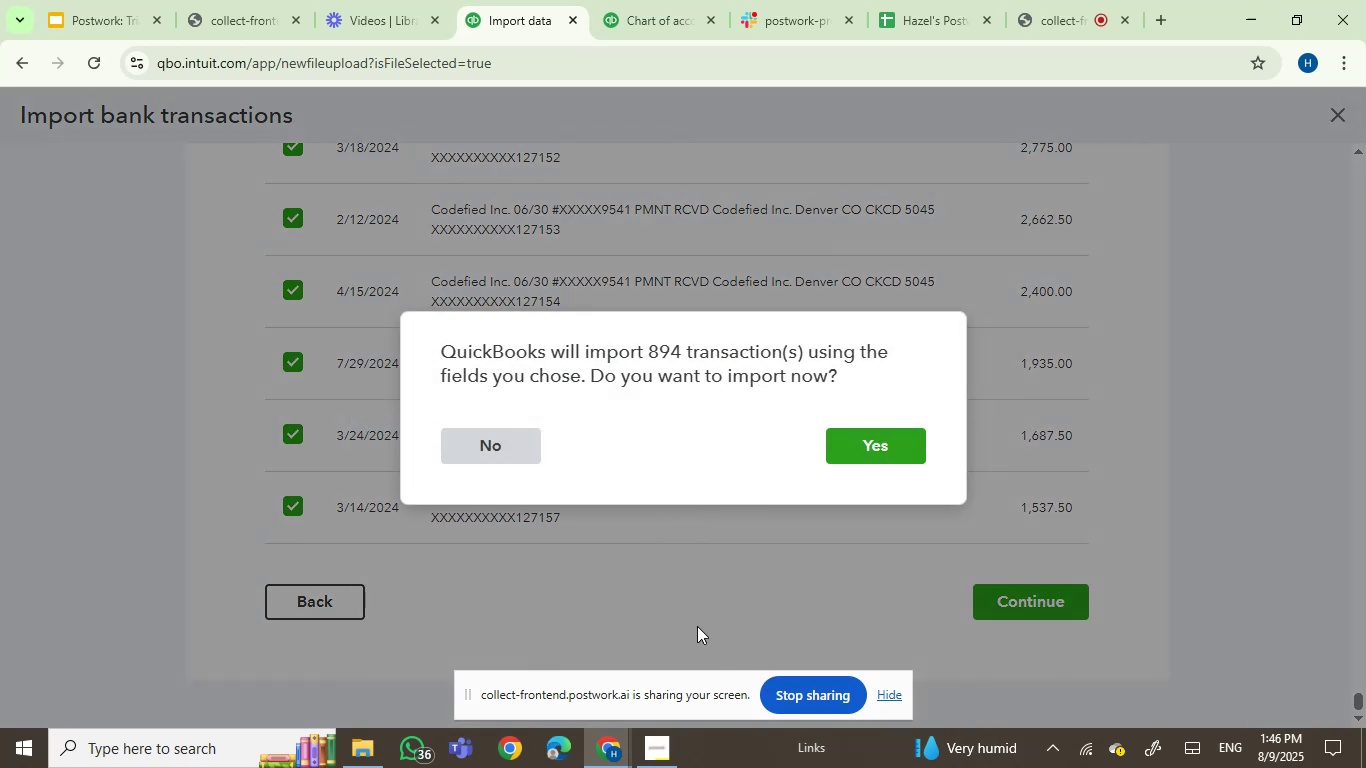 
left_click([870, 446])
 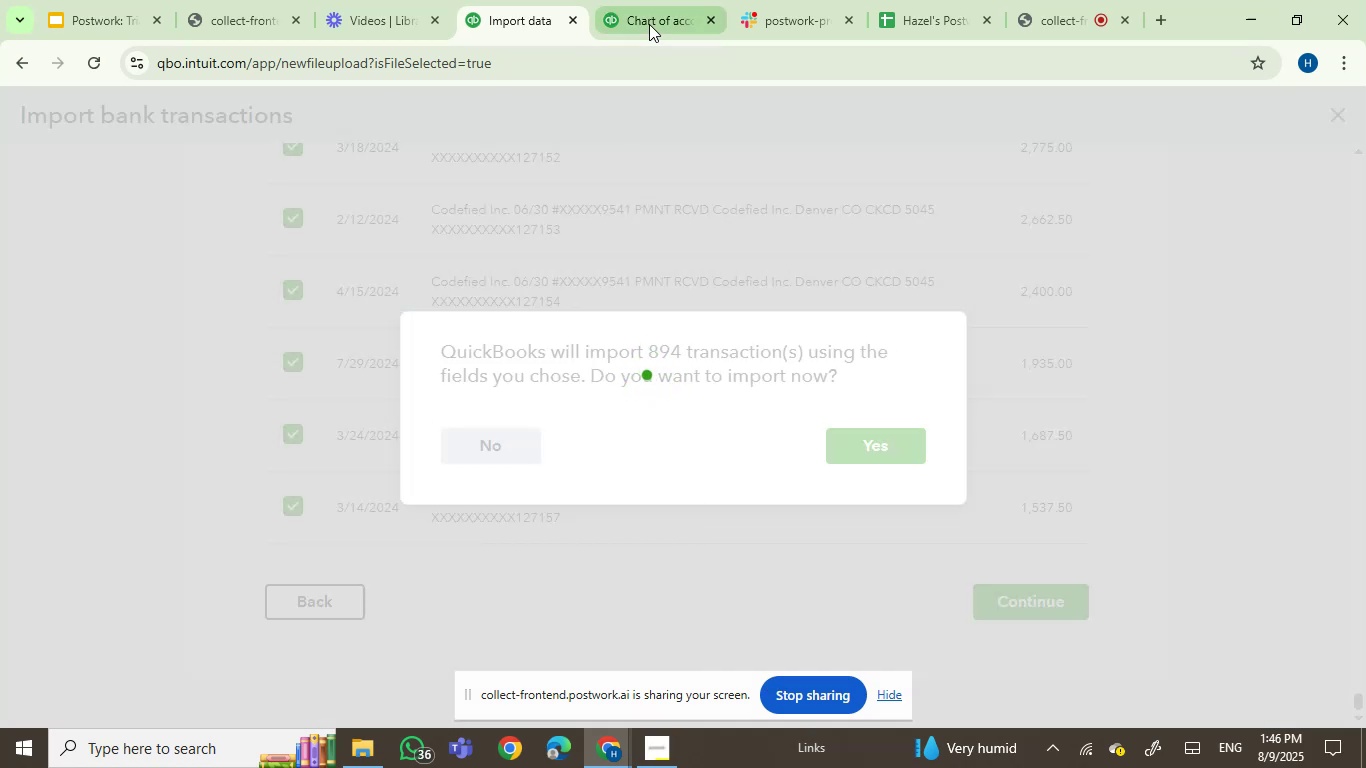 
wait(6.88)
 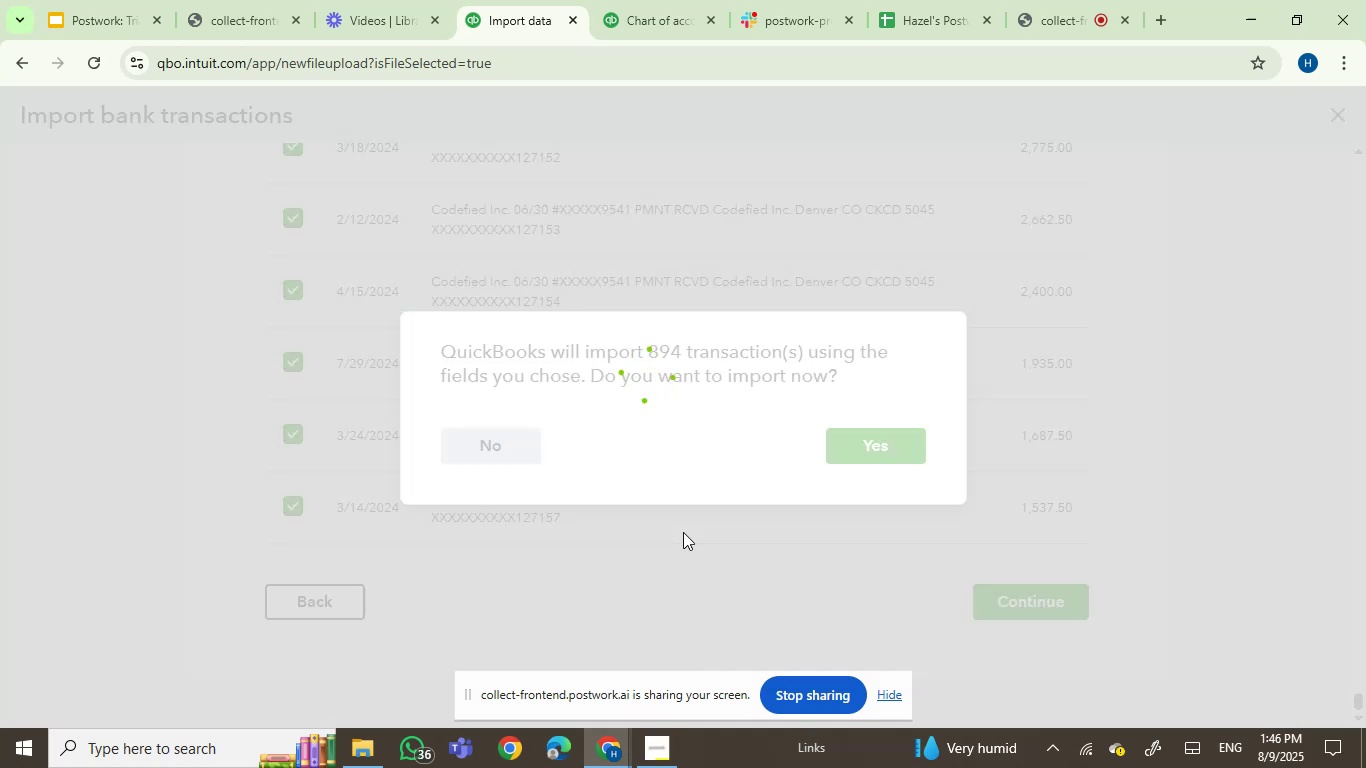 
left_click([646, 20])
 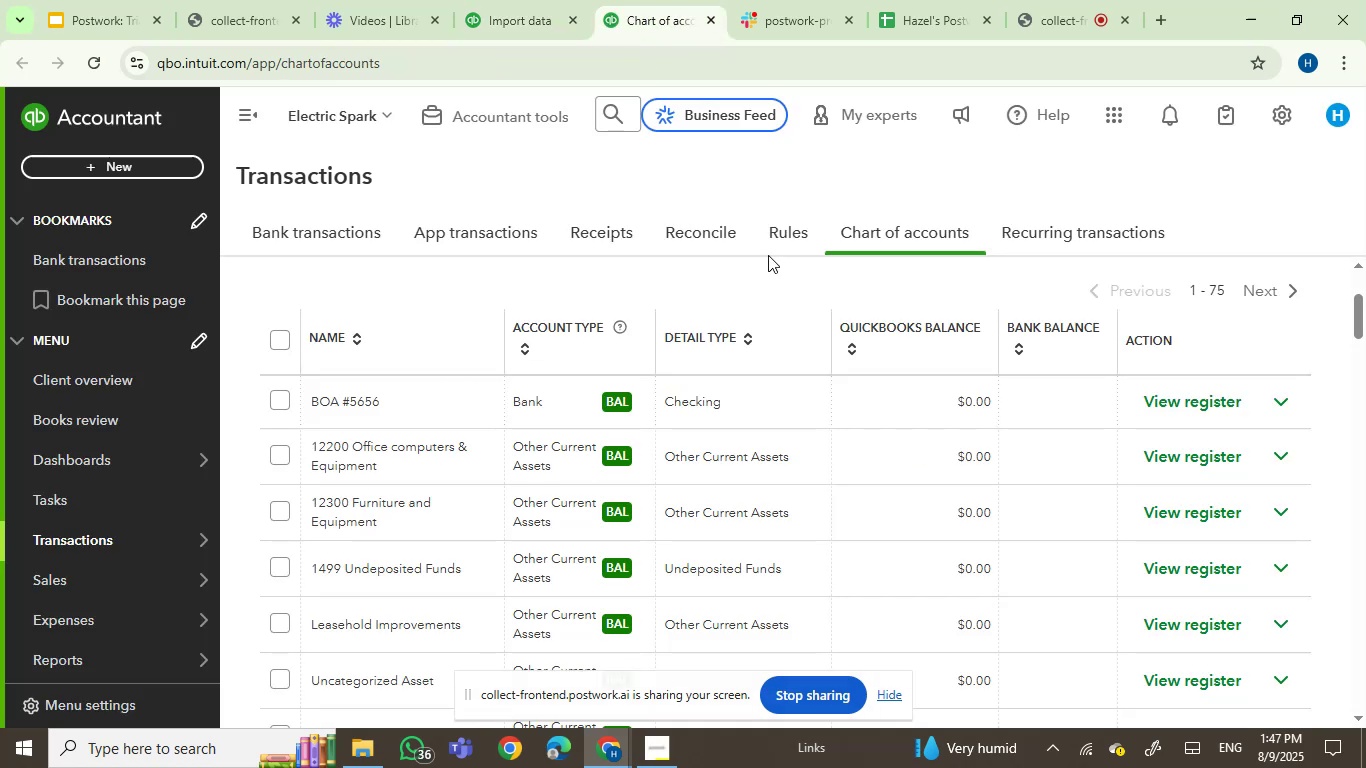 
scroll: coordinate [1008, 381], scroll_direction: up, amount: 3.0
 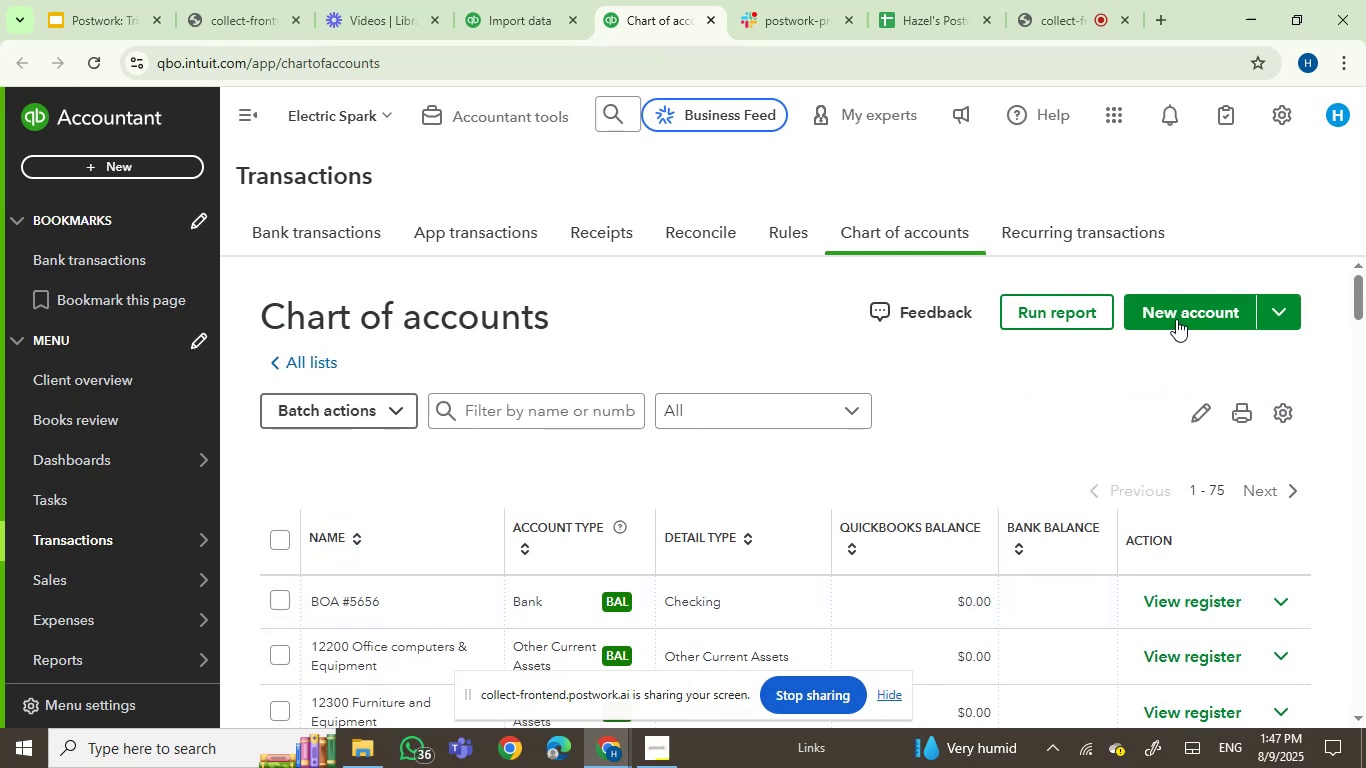 
left_click([1180, 309])
 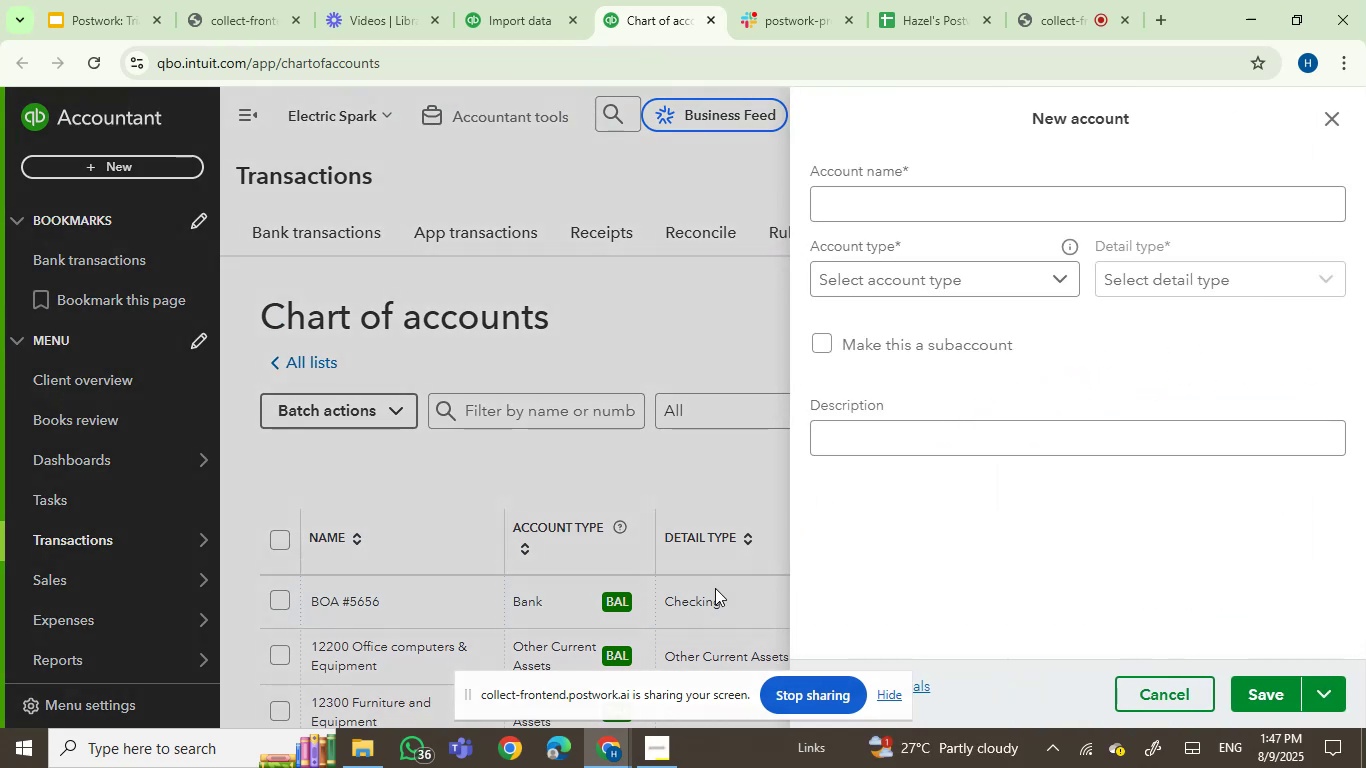 
left_click([476, 3])
 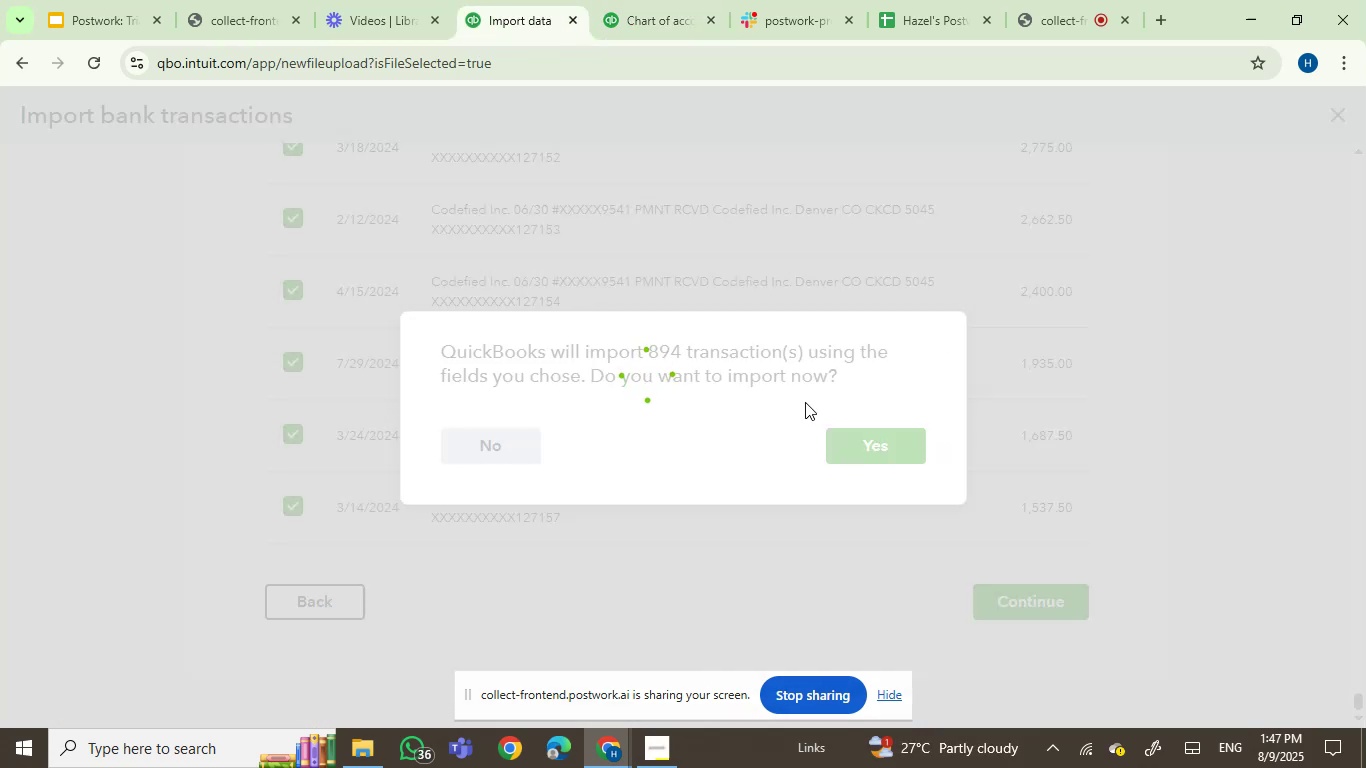 
wait(5.72)
 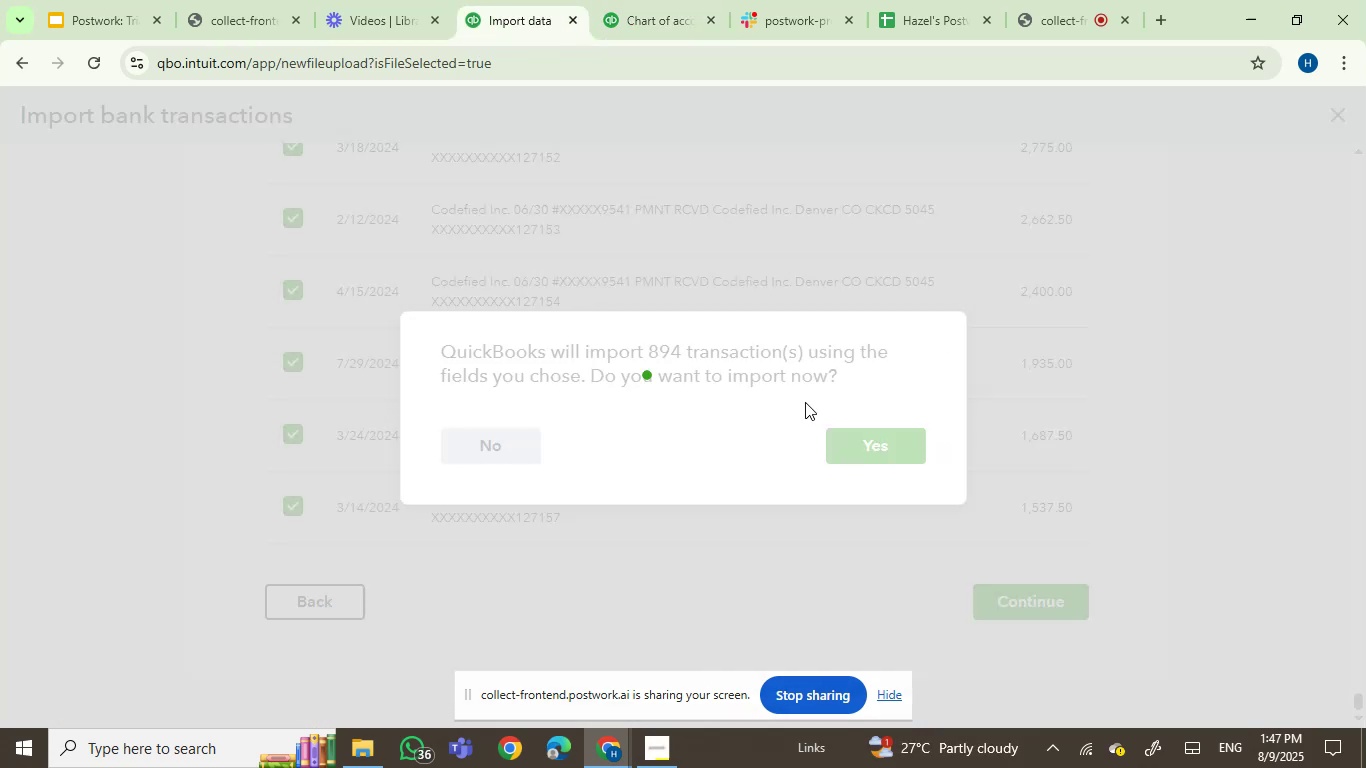 
left_click([358, 747])
 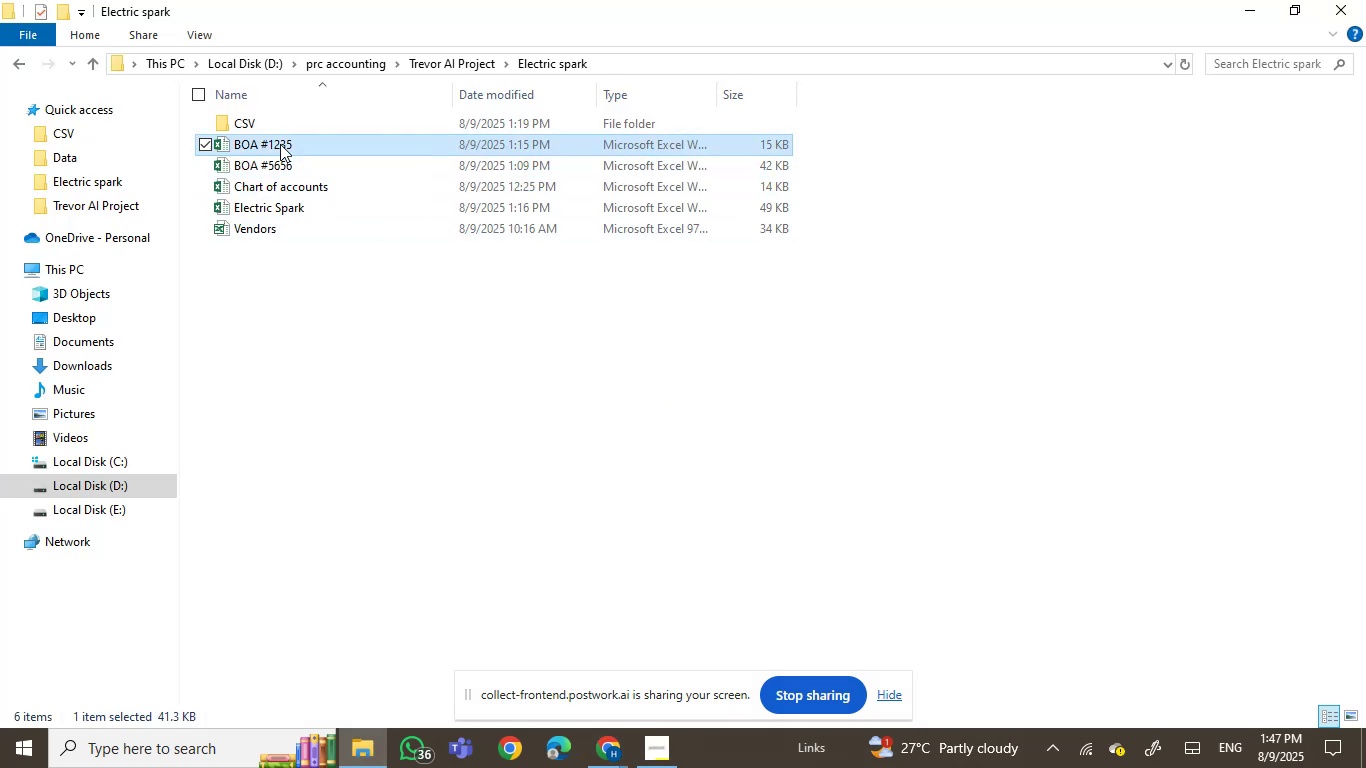 
double_click([290, 144])
 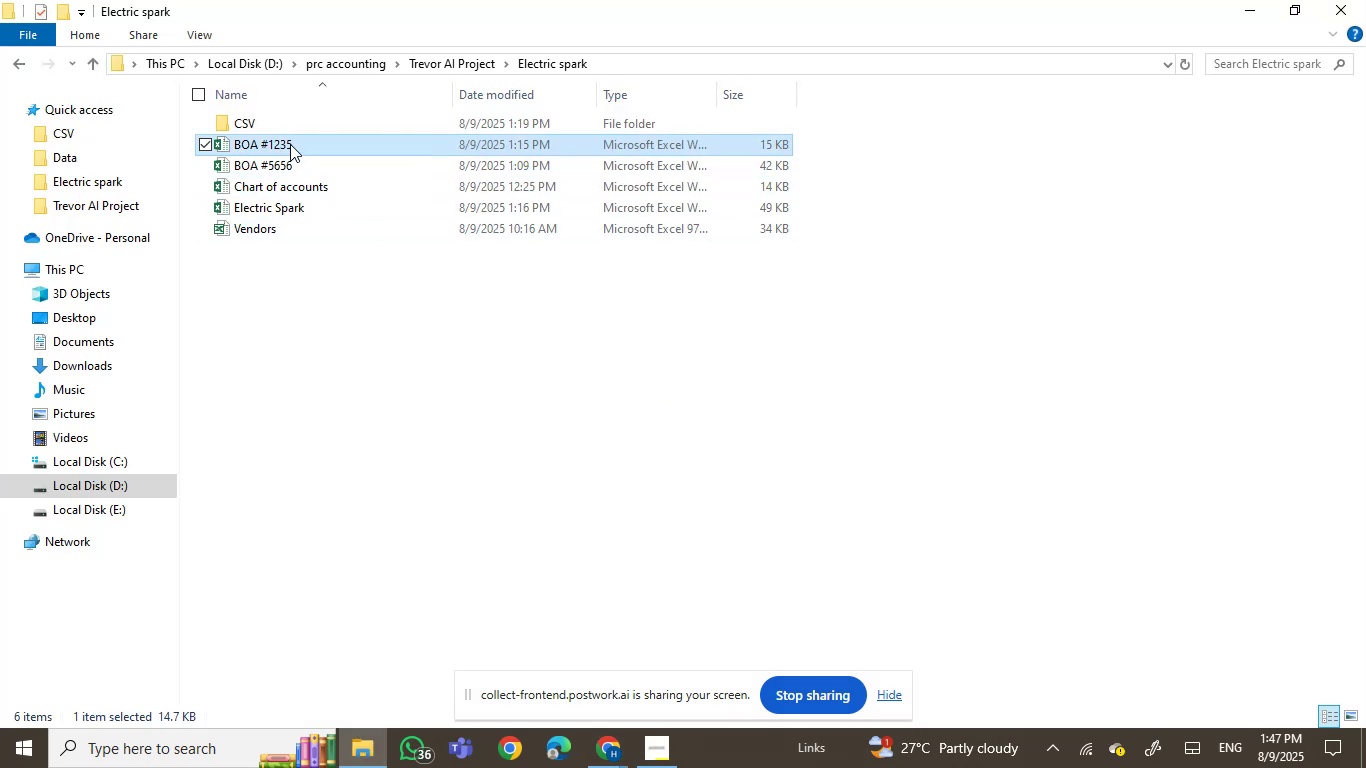 
key(Control+C)
 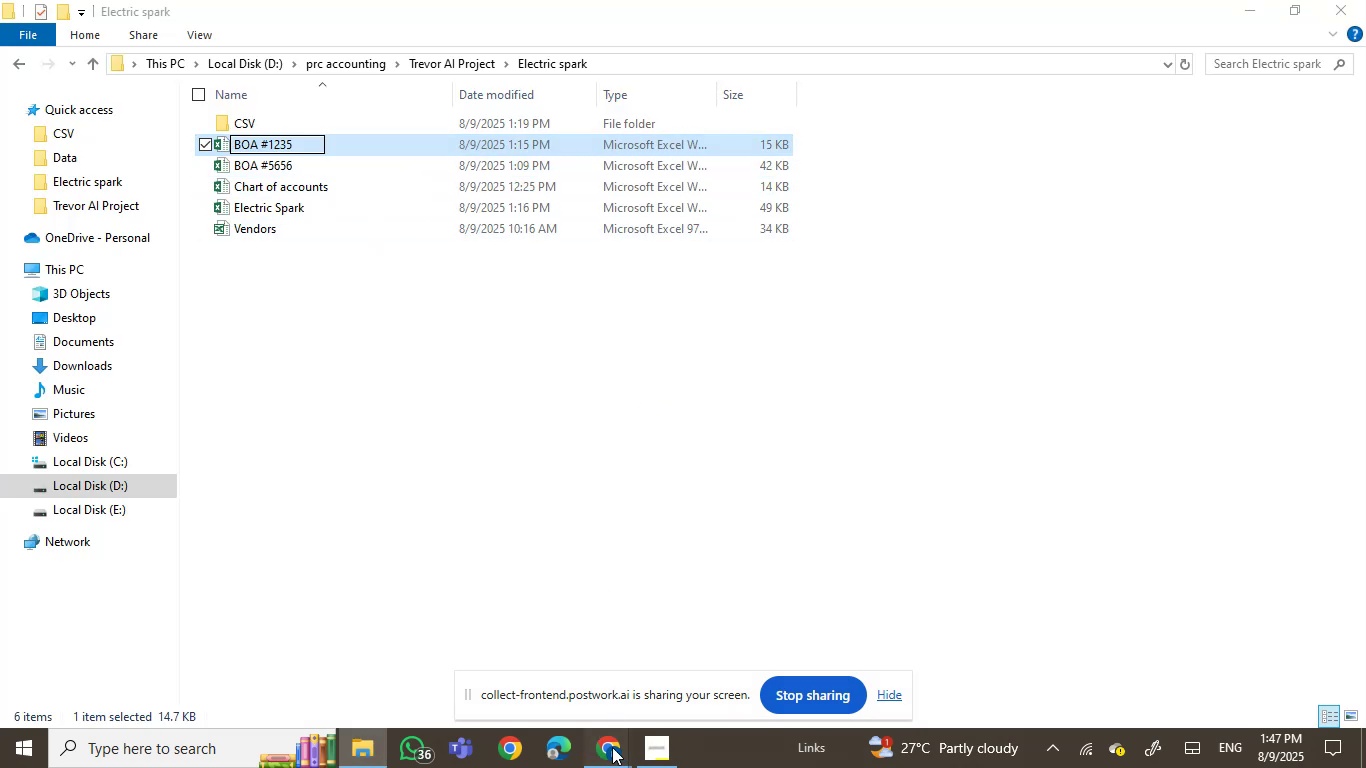 
double_click([541, 656])
 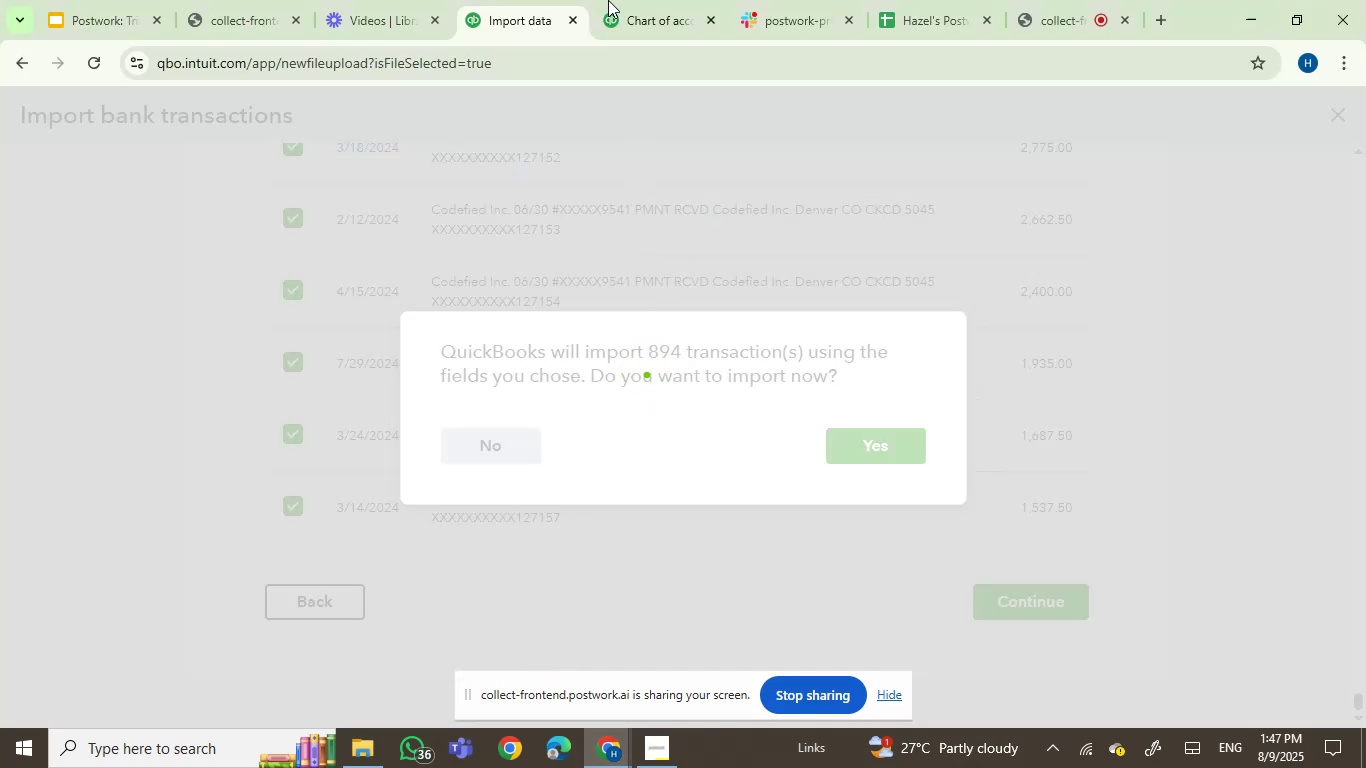 
left_click([644, 2])
 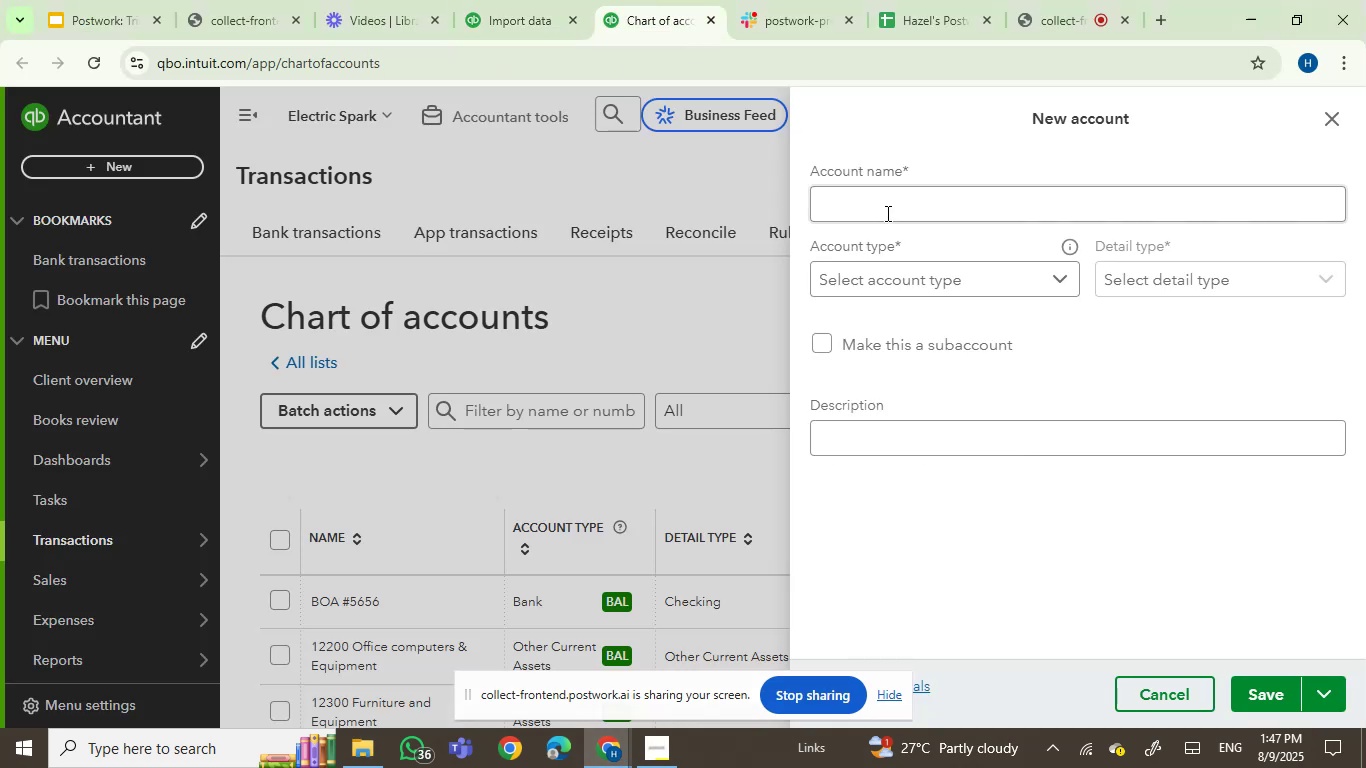 
left_click([881, 202])
 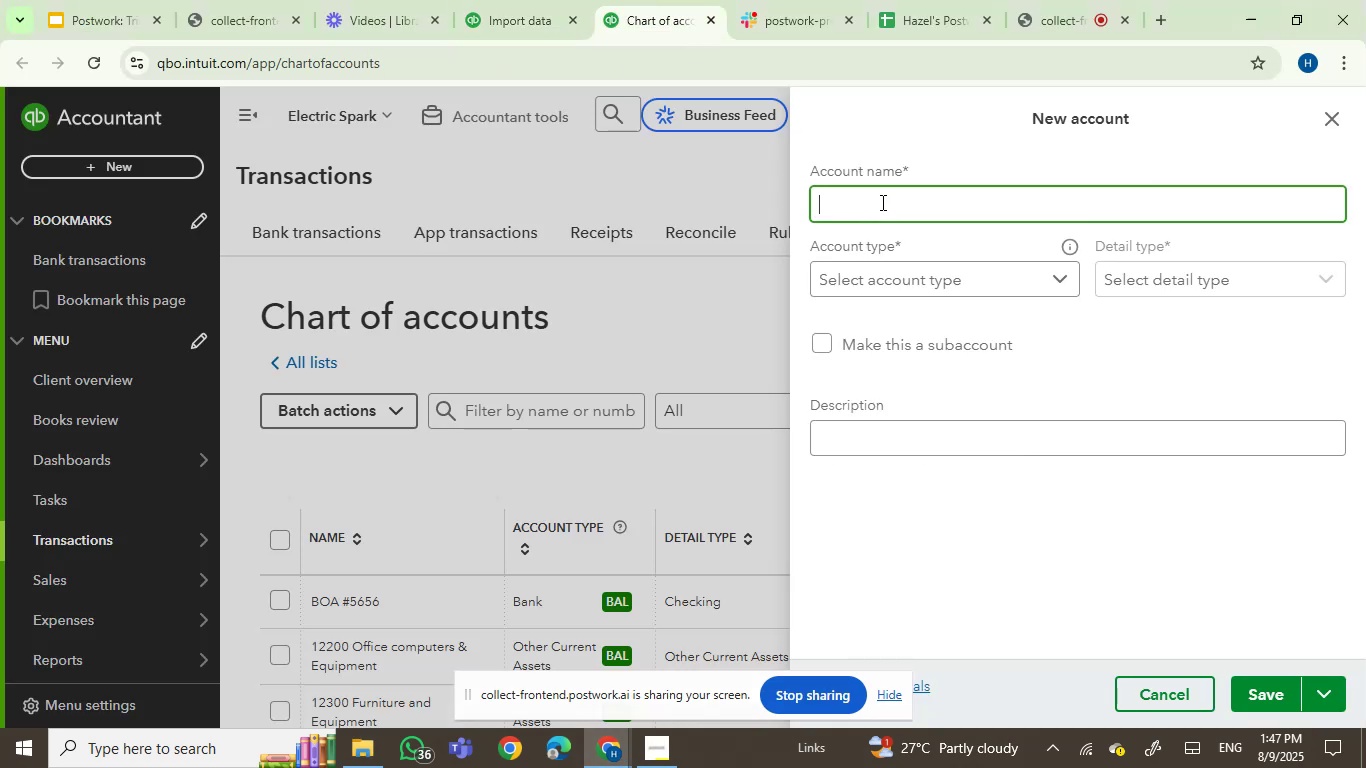 
key(Control+V)
 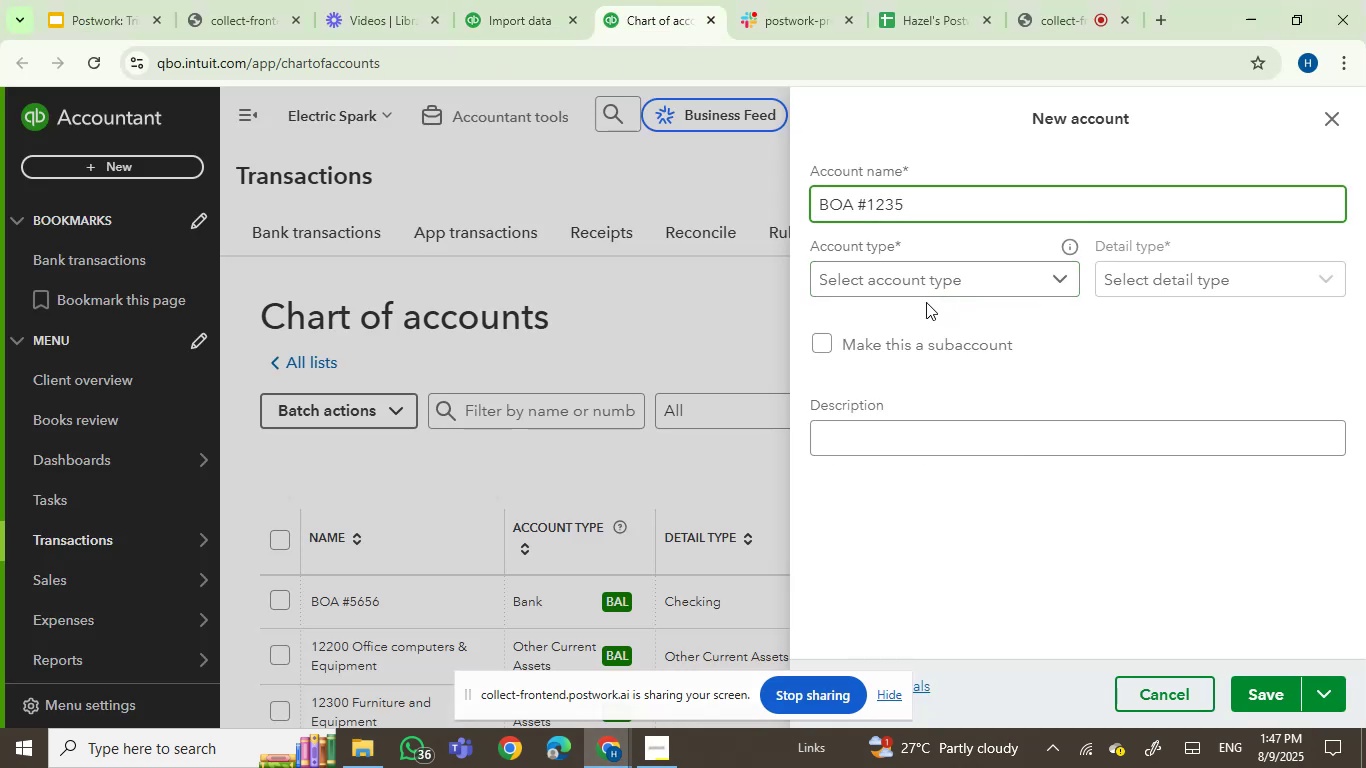 
left_click([953, 290])
 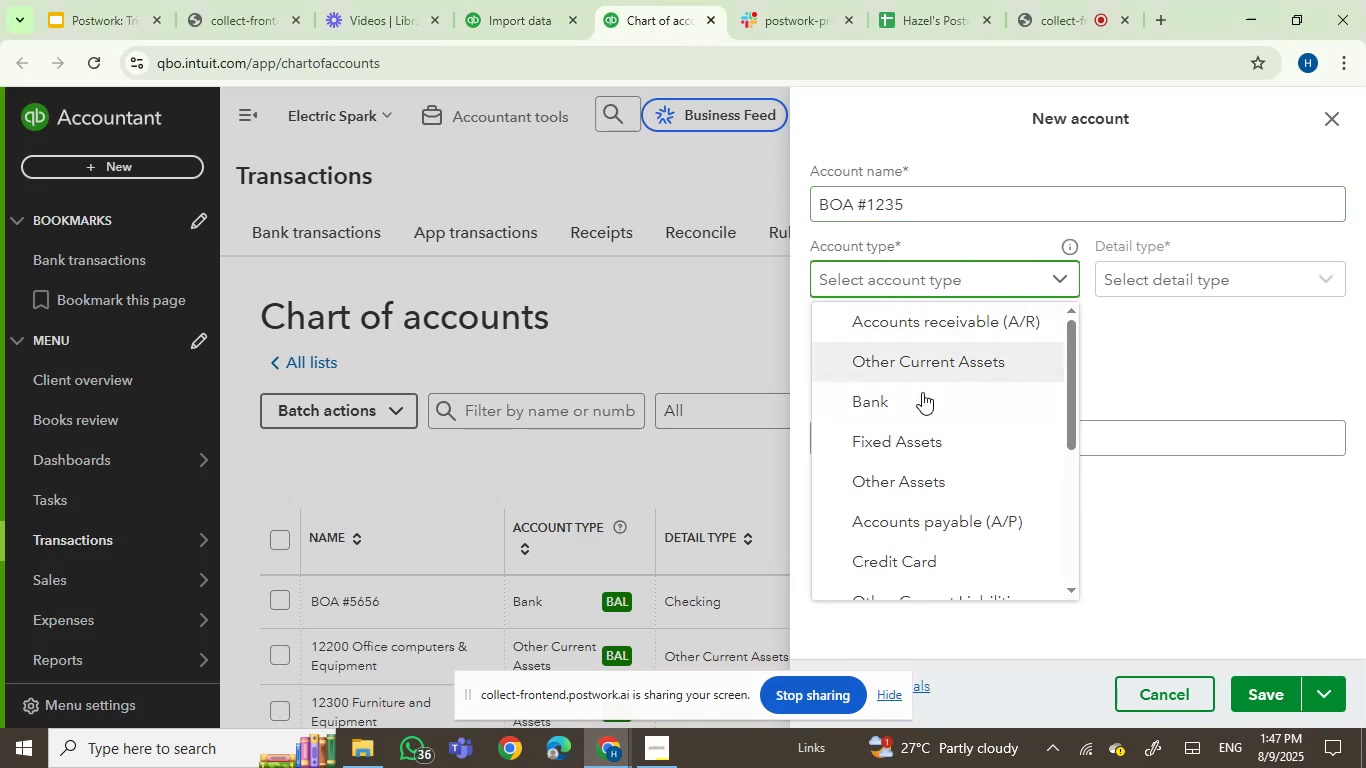 
left_click([920, 399])
 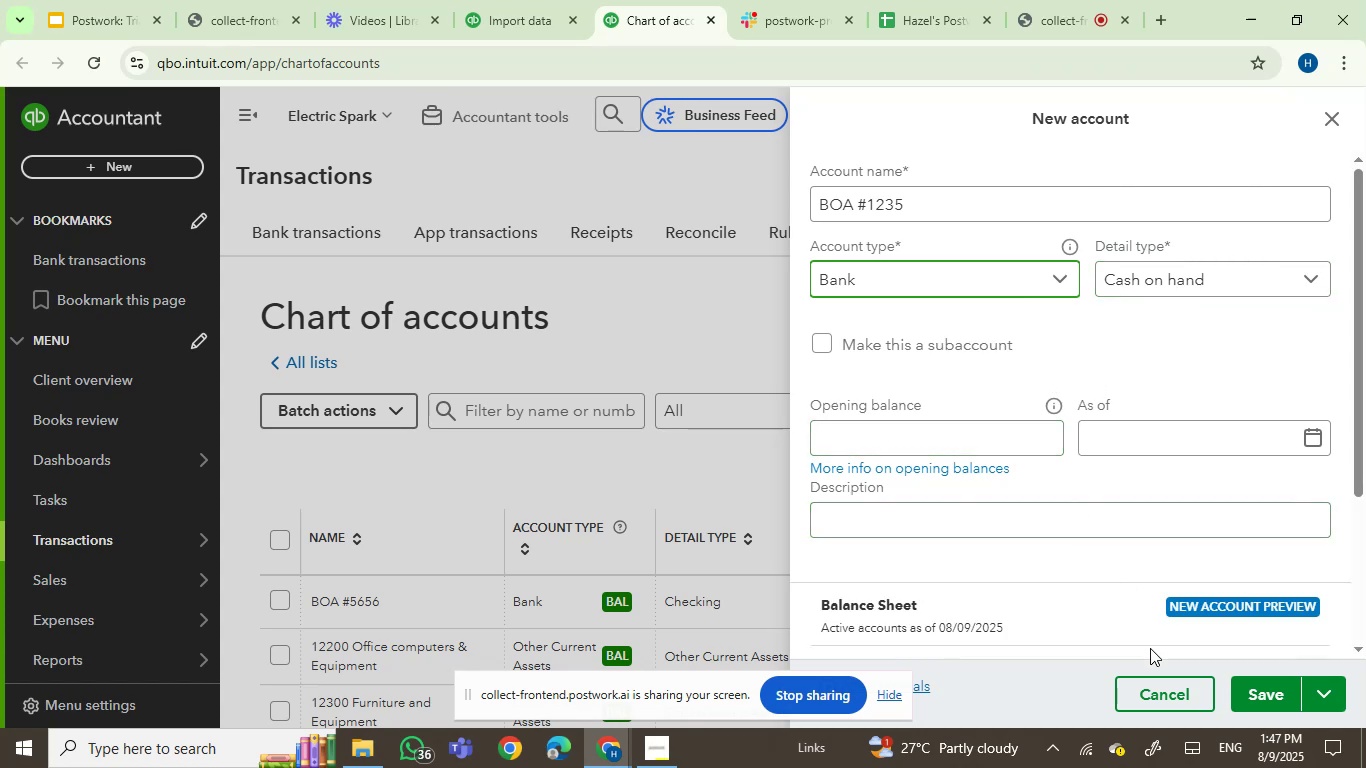 
left_click([1163, 284])
 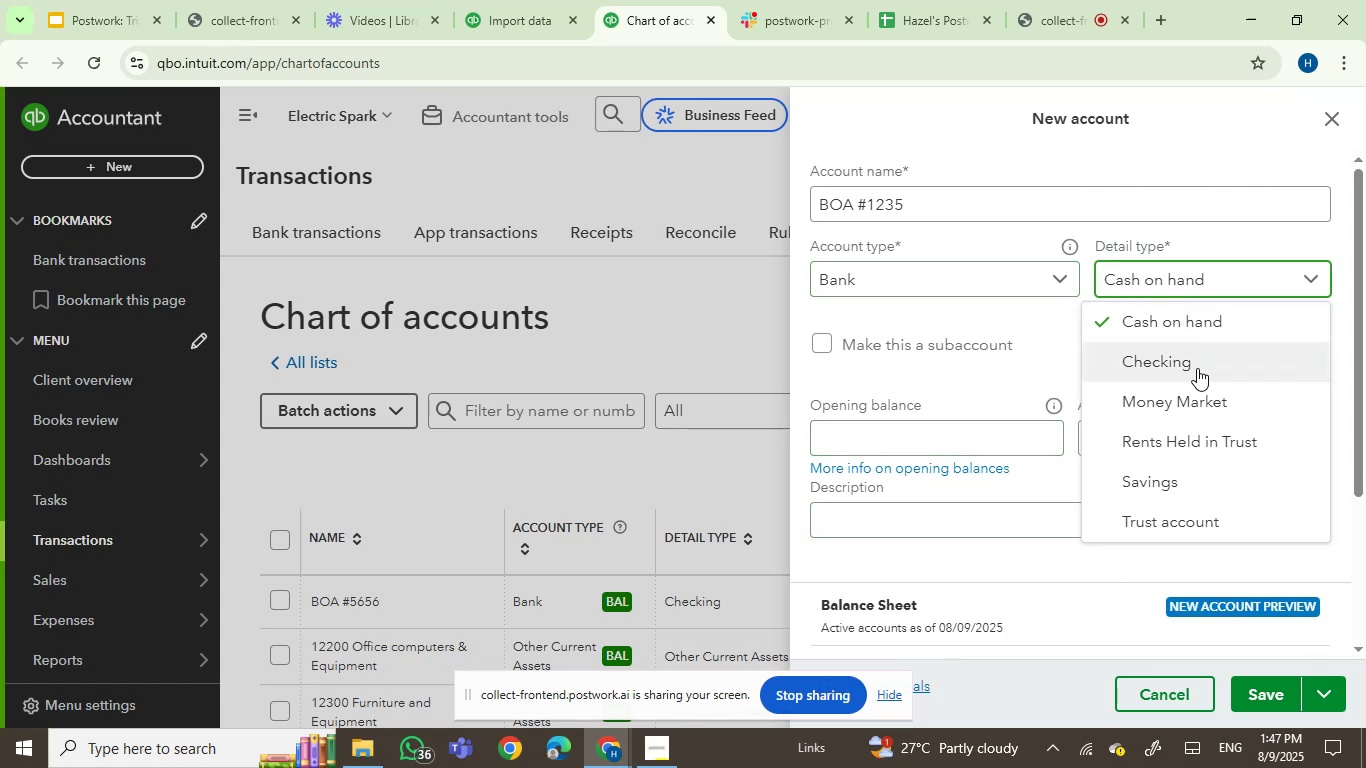 
left_click([1185, 359])
 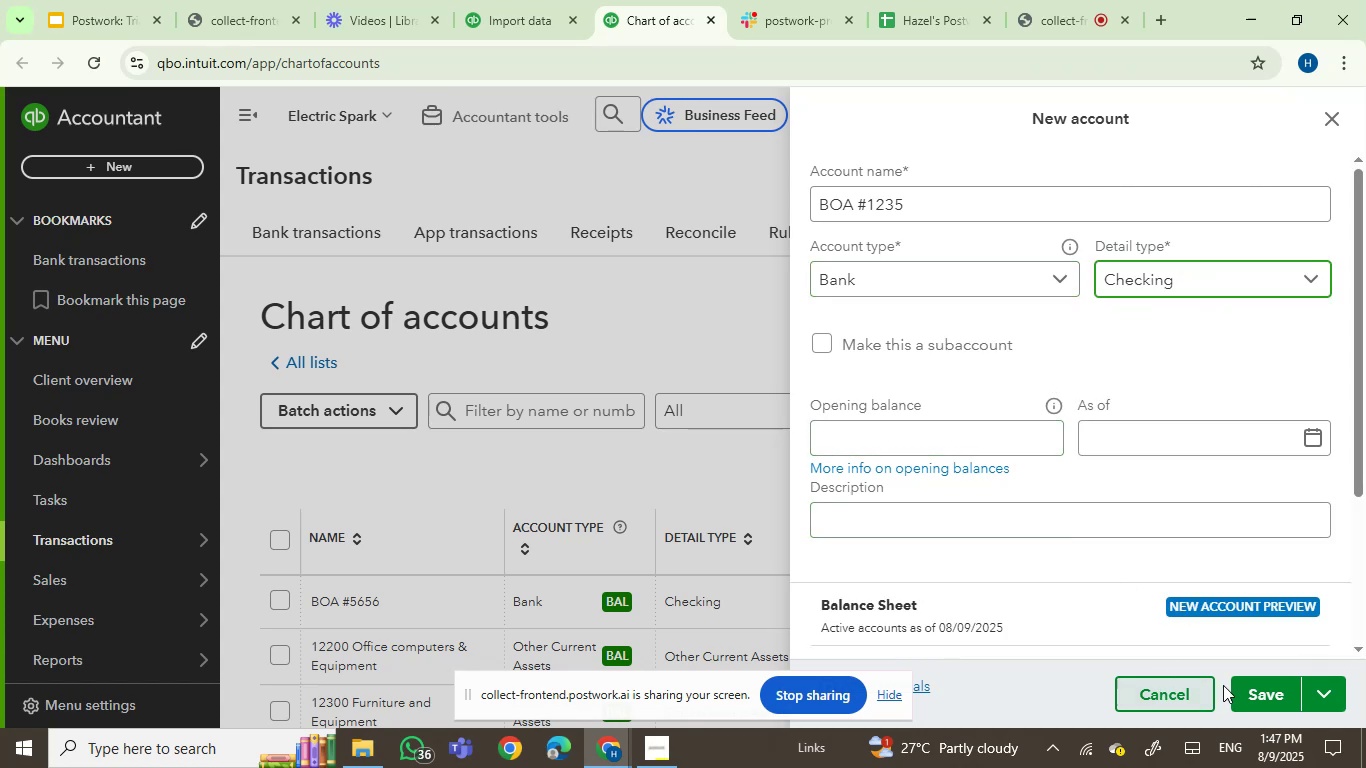 
left_click([1251, 685])
 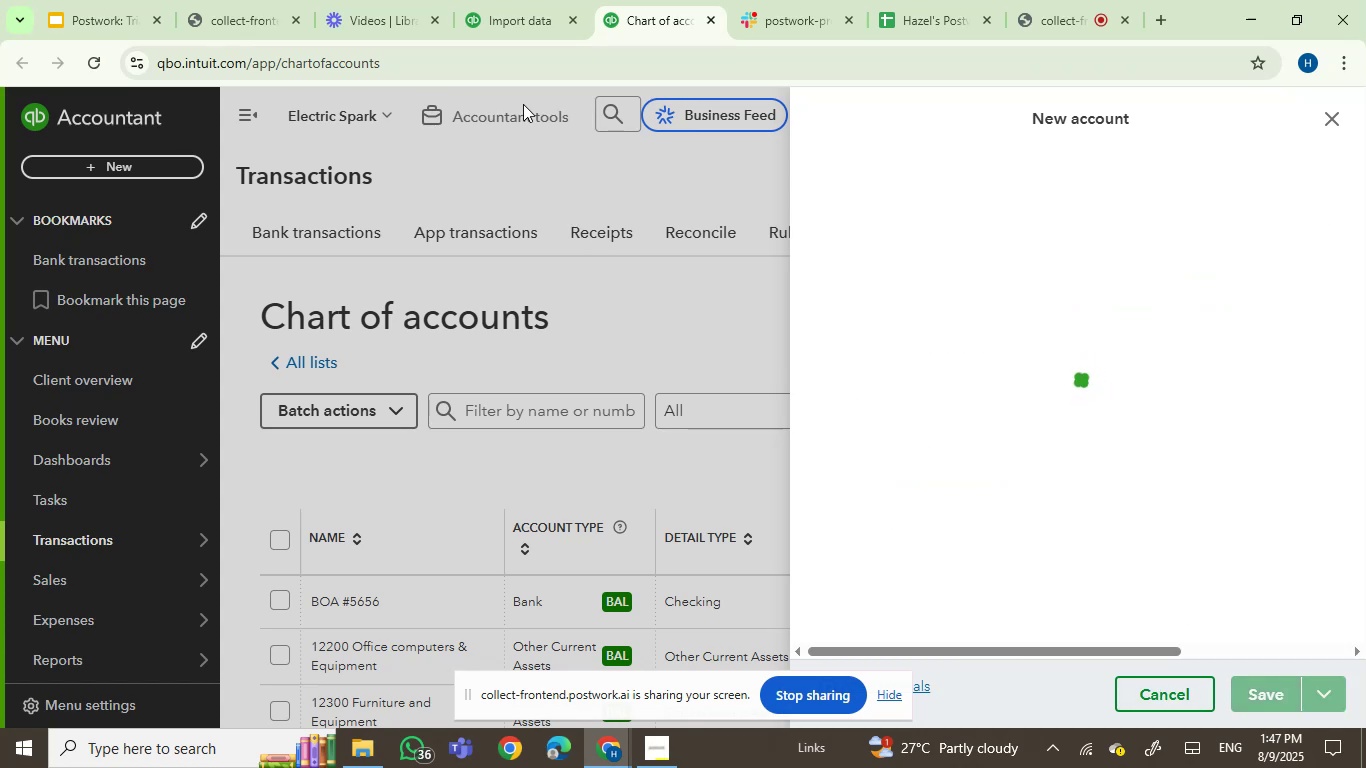 
left_click([496, 0])
 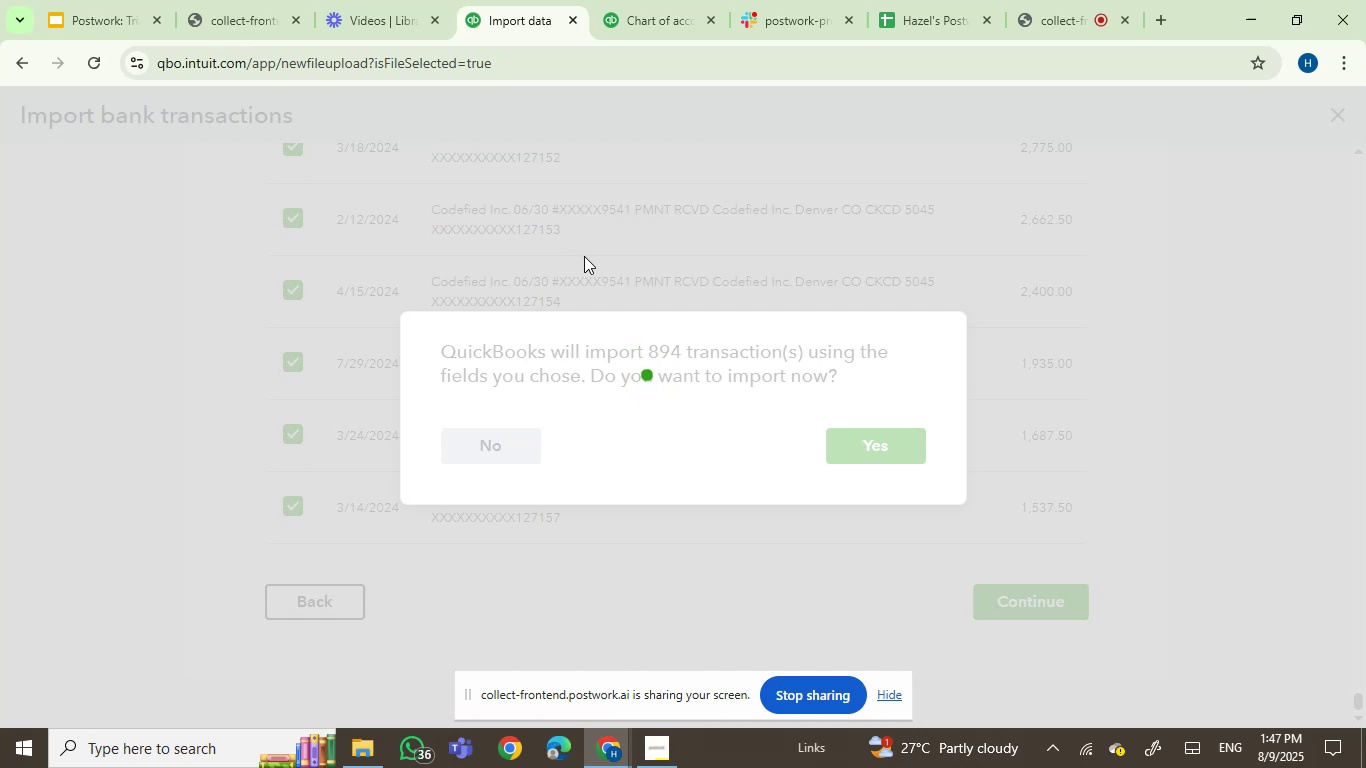 
wait(6.12)
 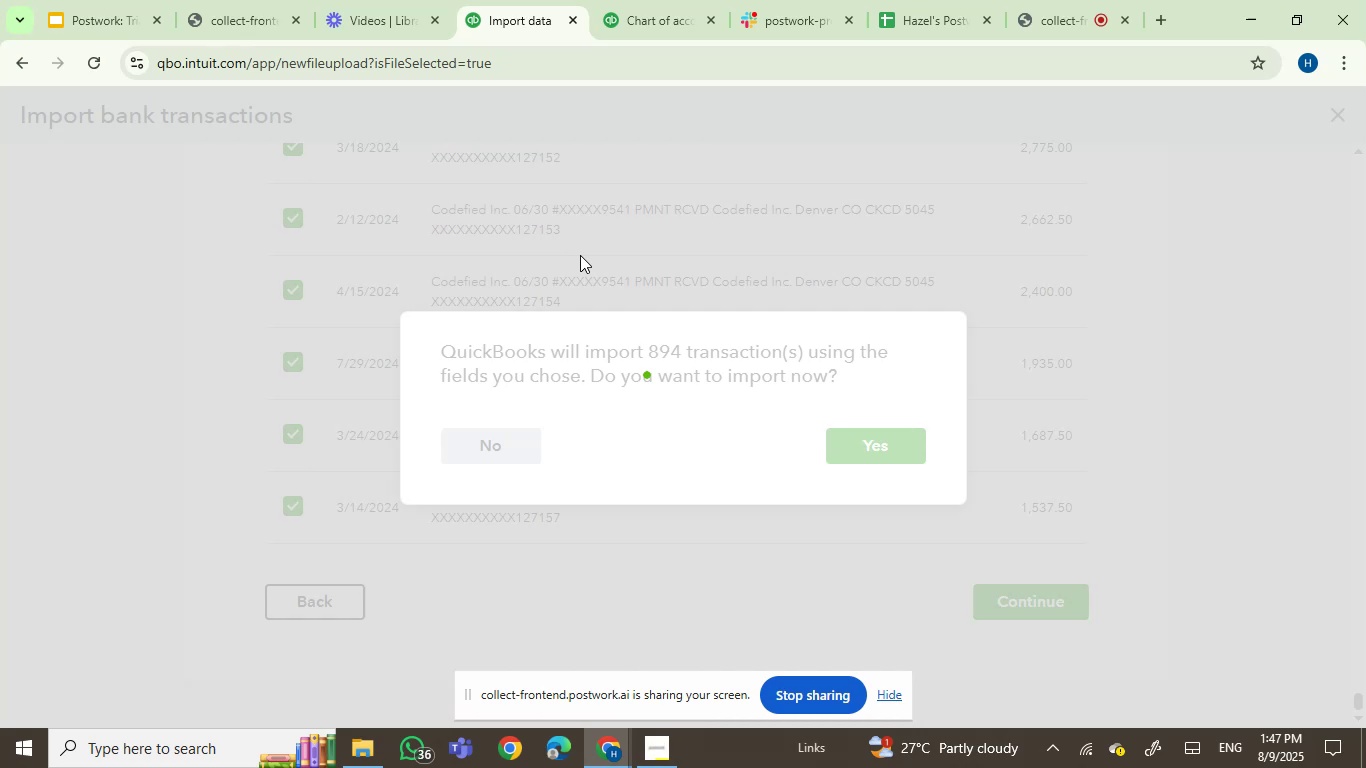 
left_click([630, 0])
 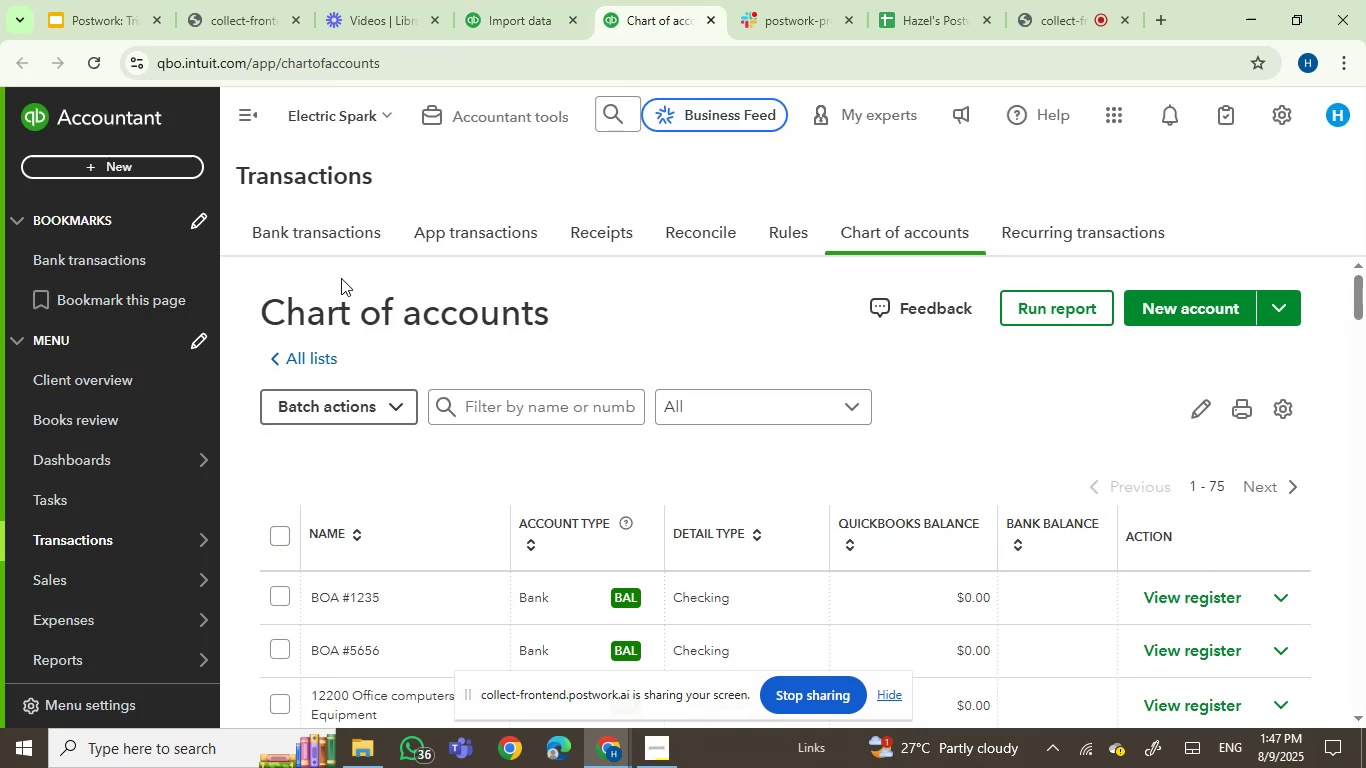 
mouse_move([478, 36])
 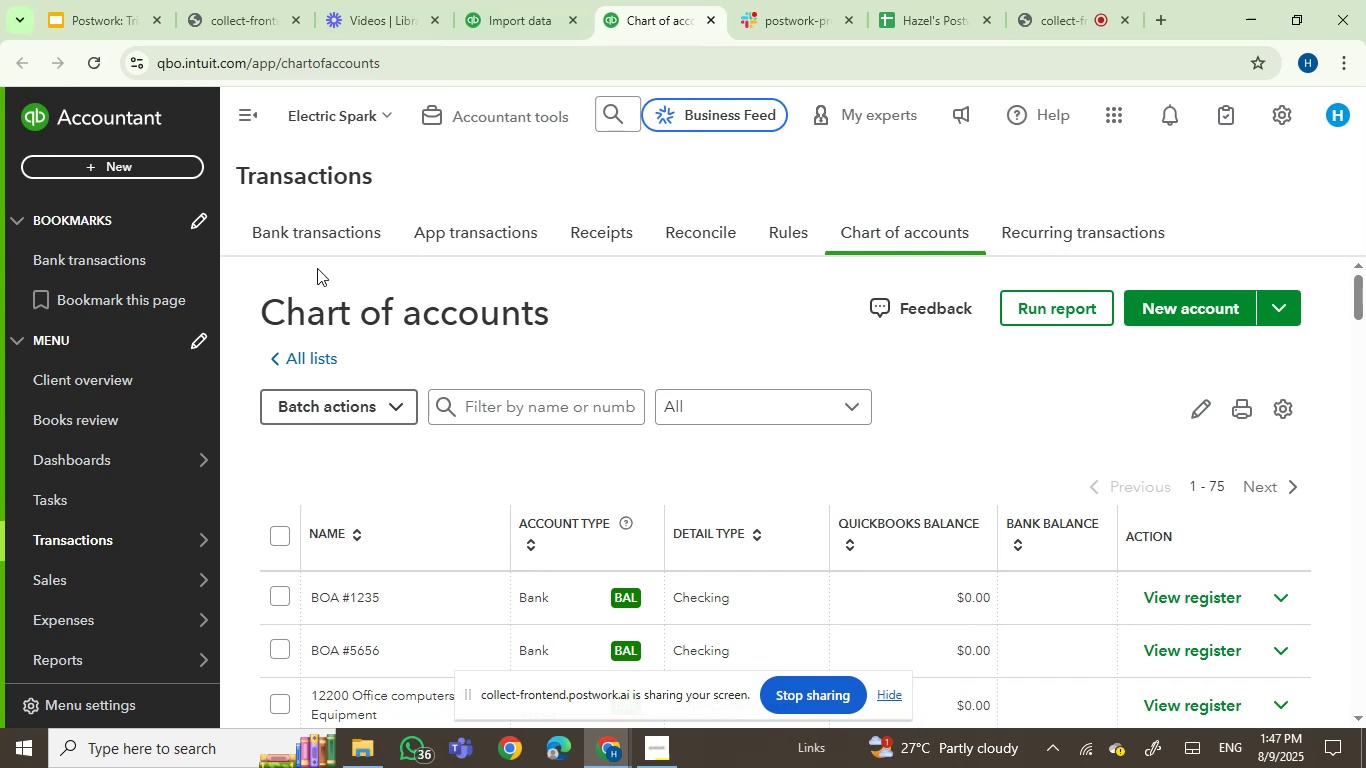 
scroll: coordinate [329, 227], scroll_direction: up, amount: 1.0
 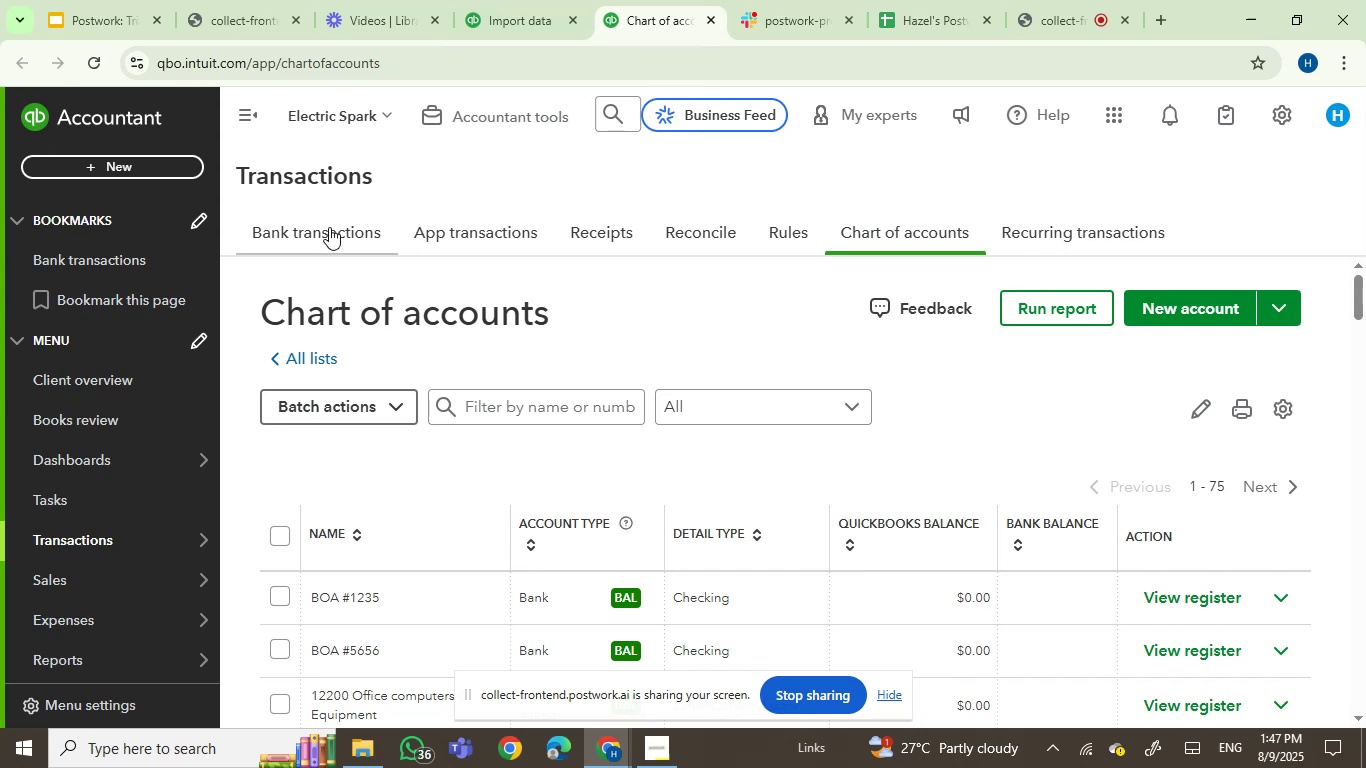 
left_click([329, 227])
 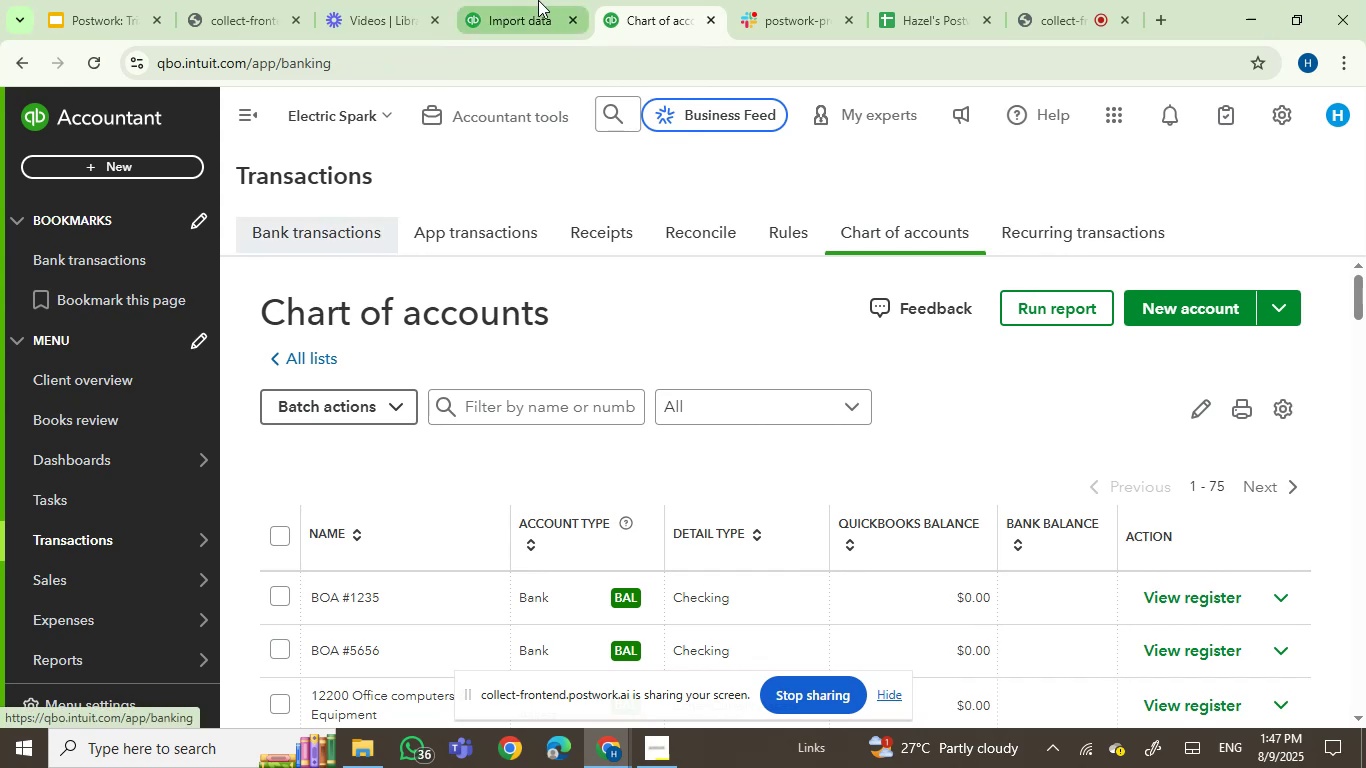 
left_click([538, 0])
 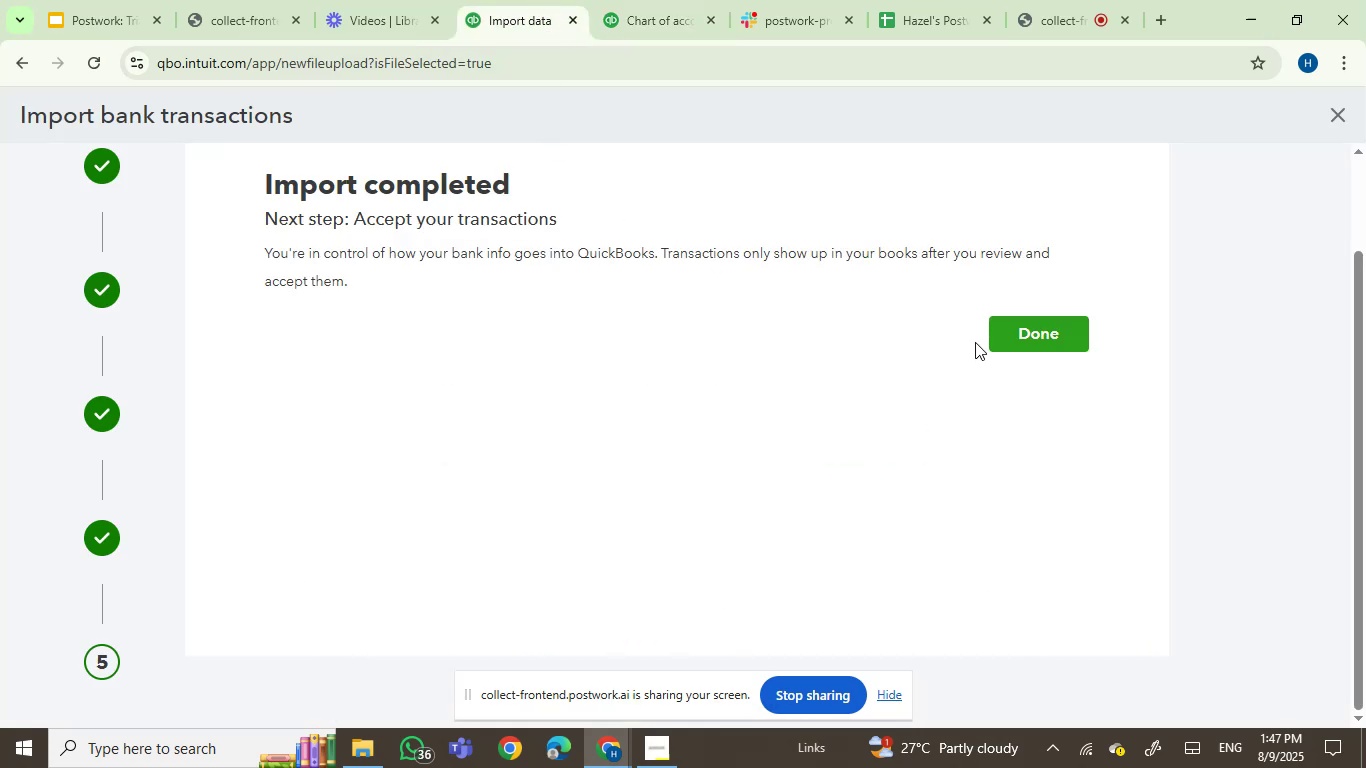 
left_click([1020, 334])
 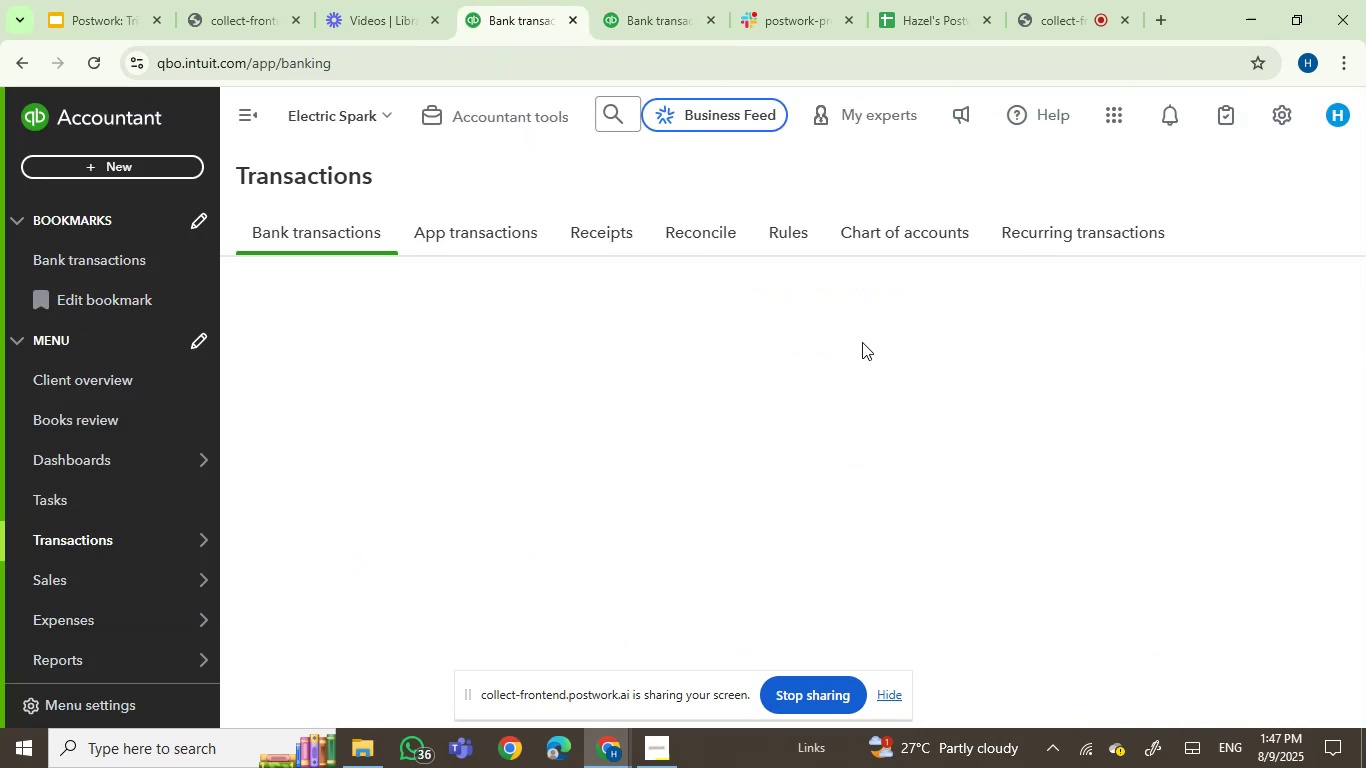 
left_click([630, 9])
 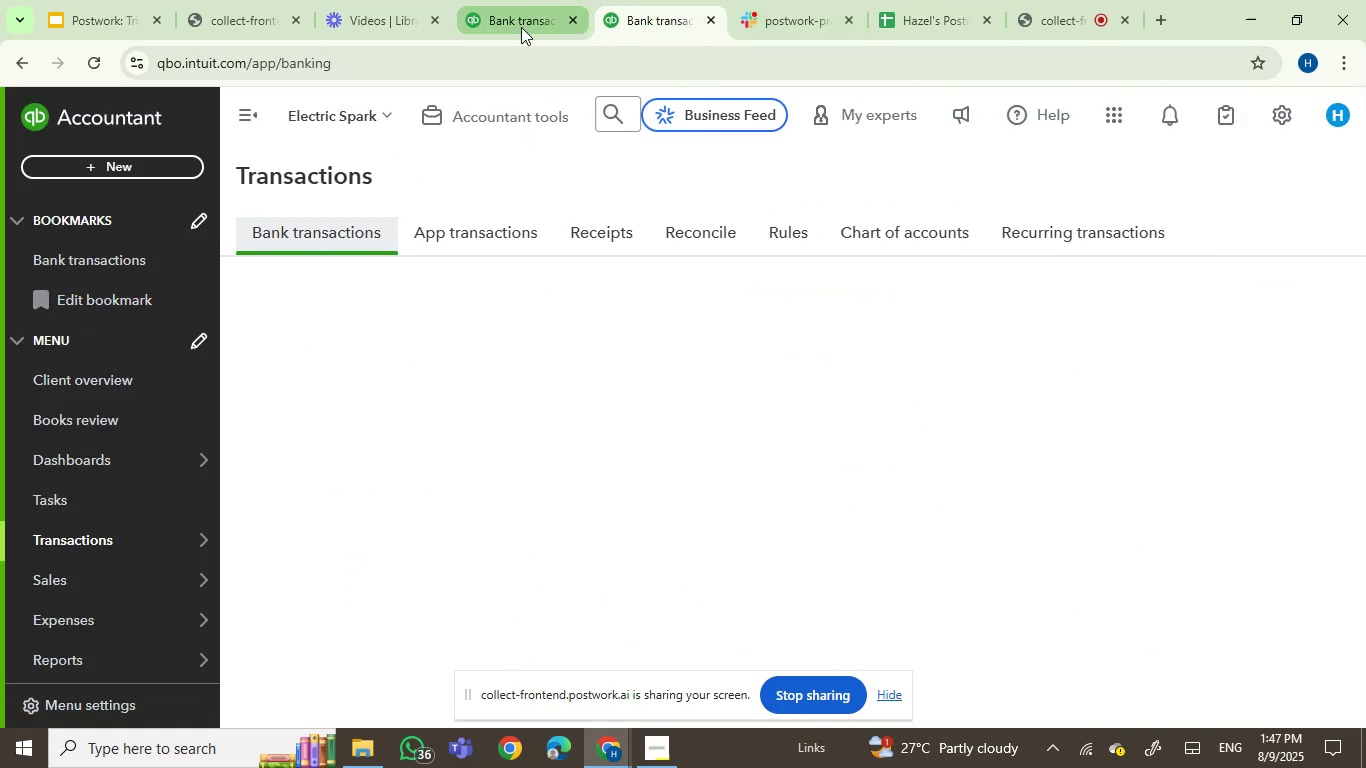 
left_click([519, 12])
 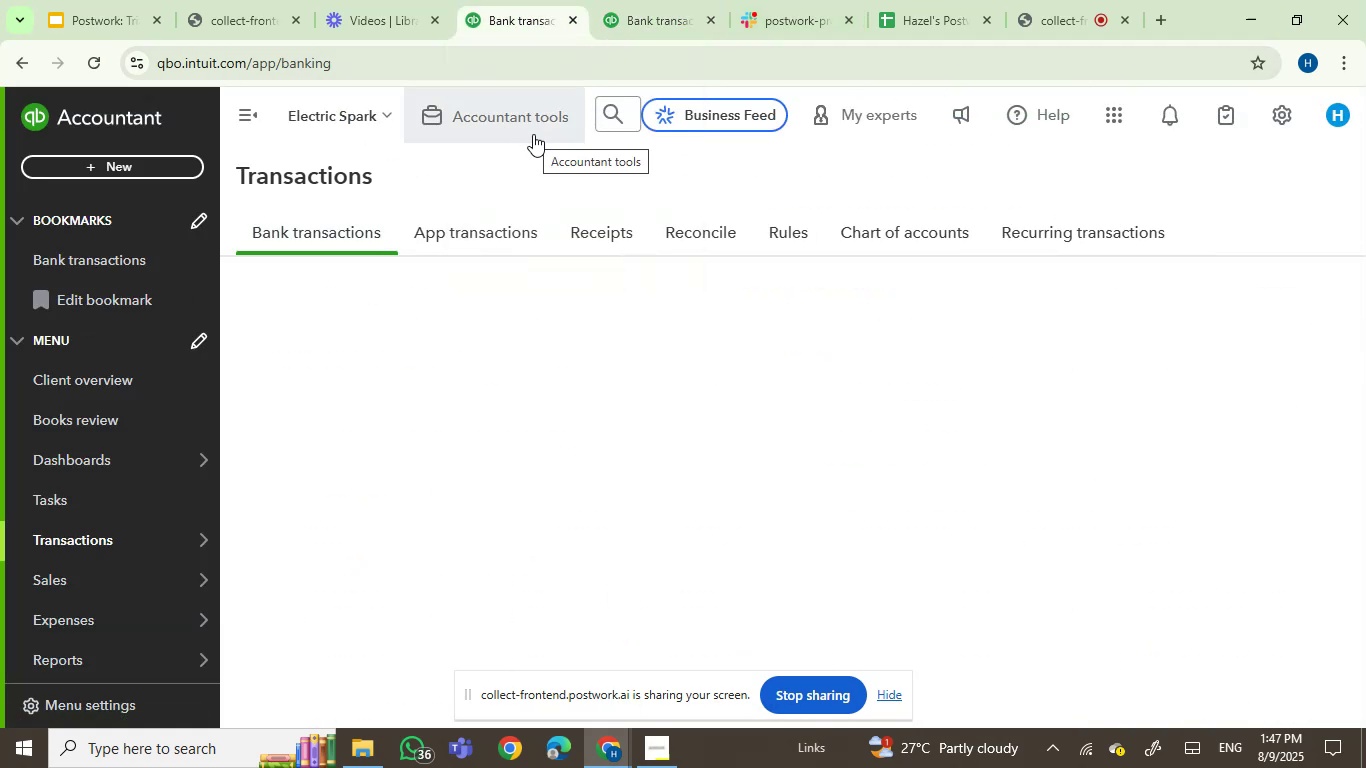 
scroll: coordinate [767, 539], scroll_direction: up, amount: 1.0
 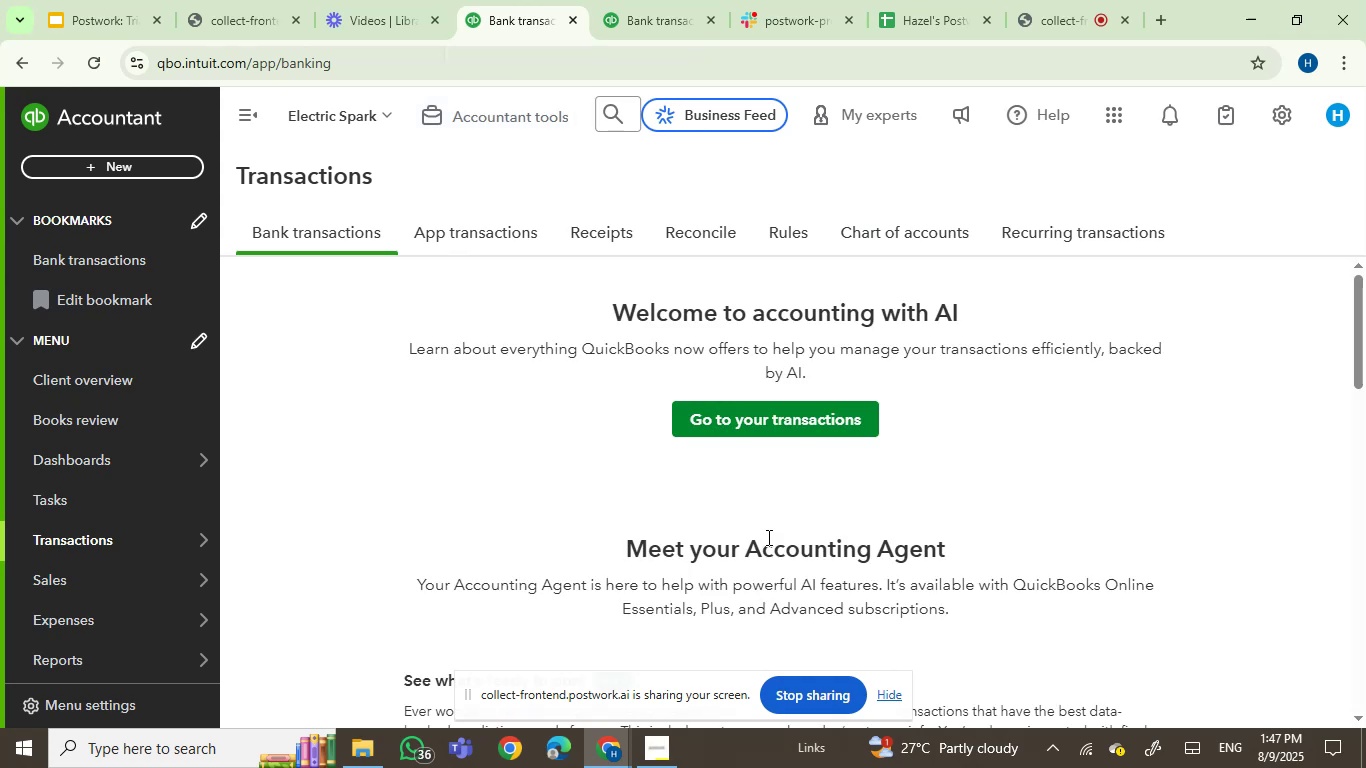 
scroll: coordinate [813, 511], scroll_direction: none, amount: 0.0
 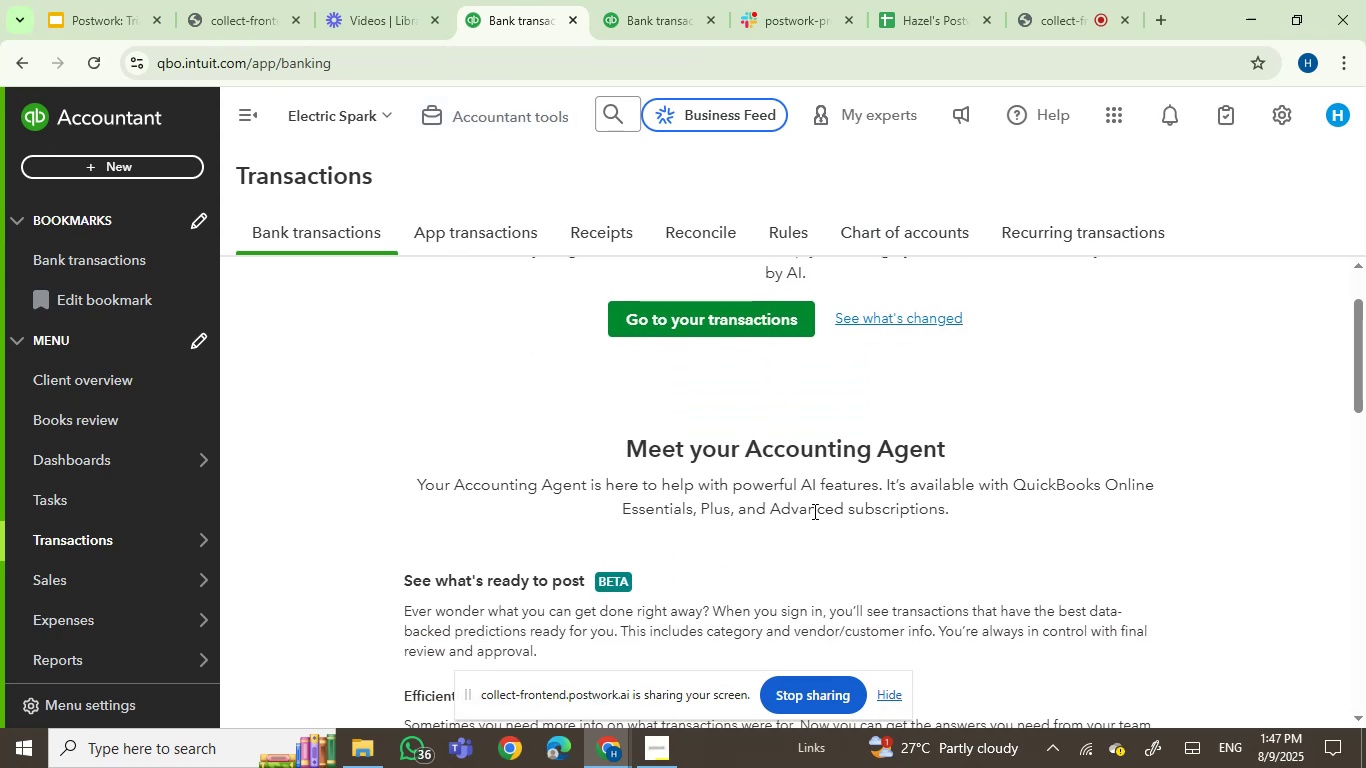 
scroll: coordinate [817, 511], scroll_direction: up, amount: 5.0
 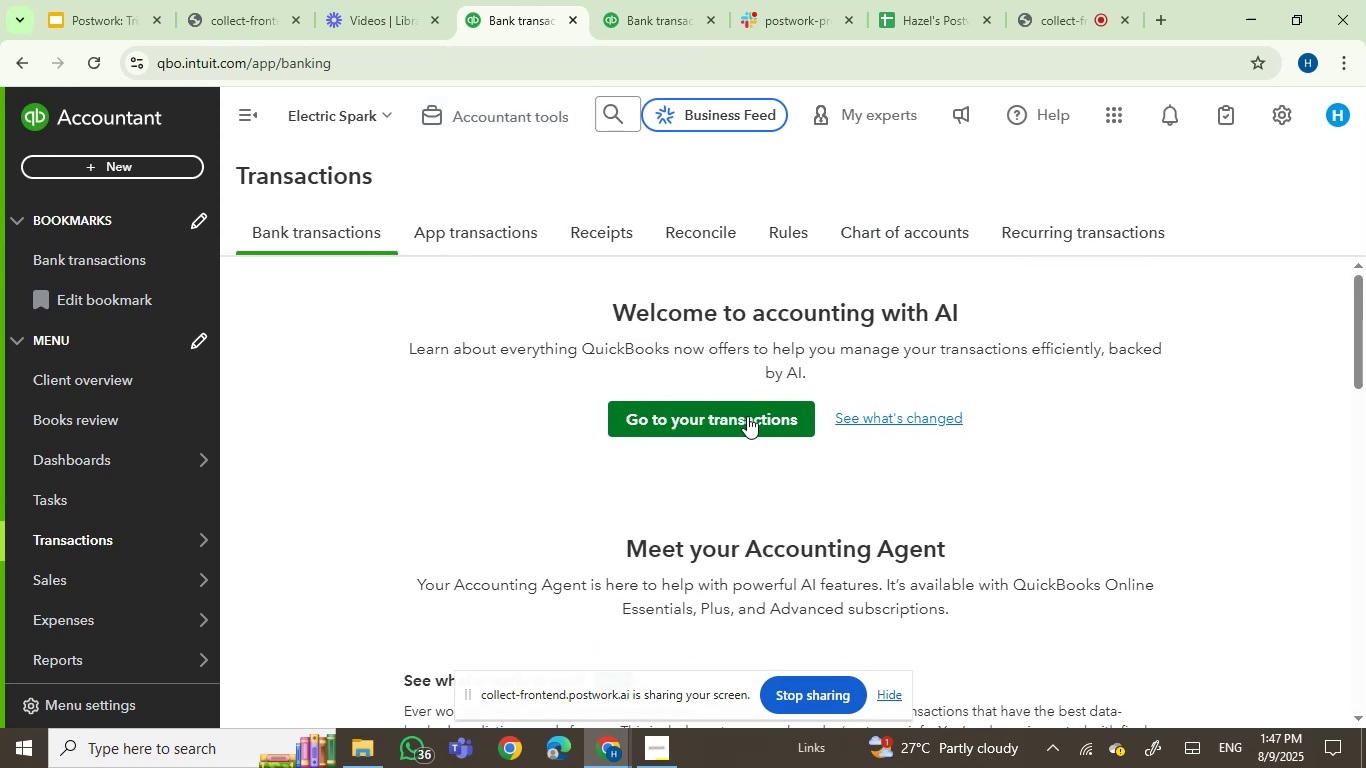 
left_click([727, 422])
 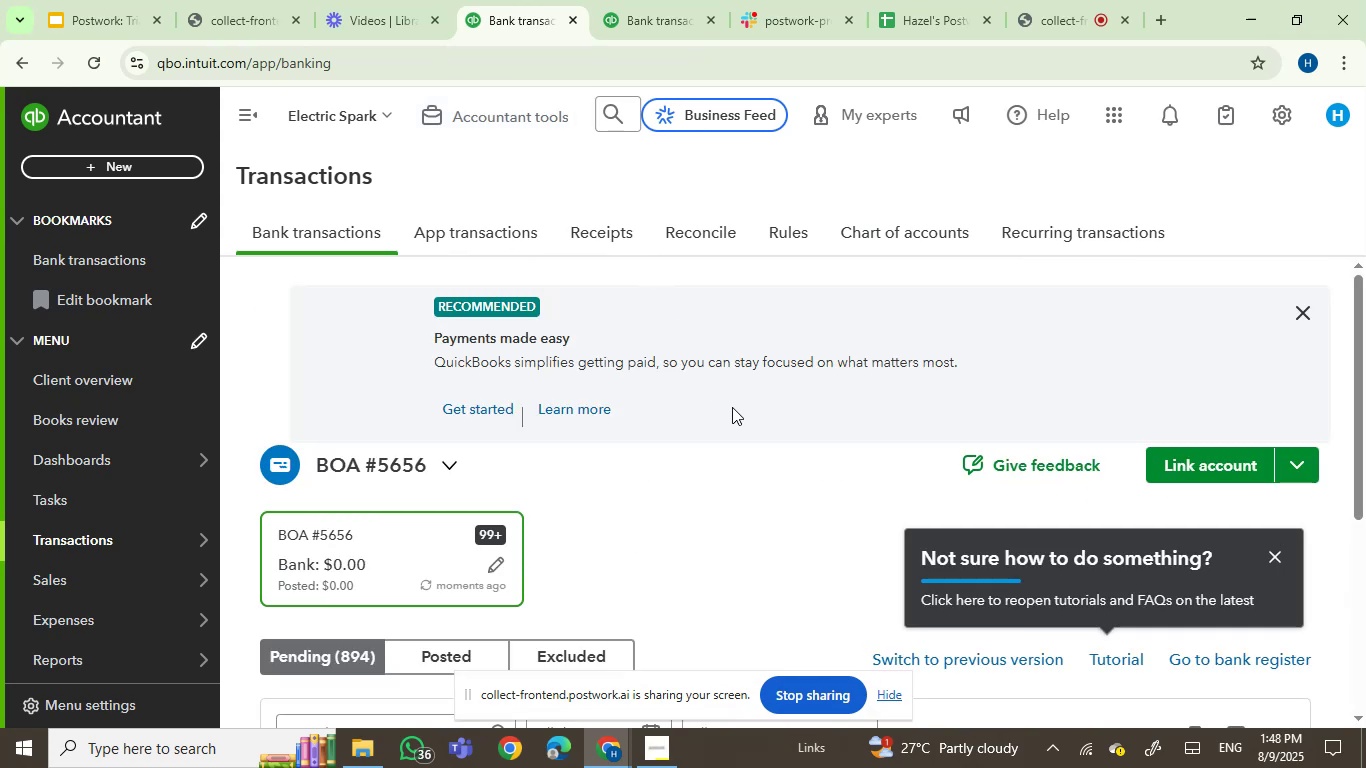 
scroll: coordinate [732, 407], scroll_direction: down, amount: 1.0
 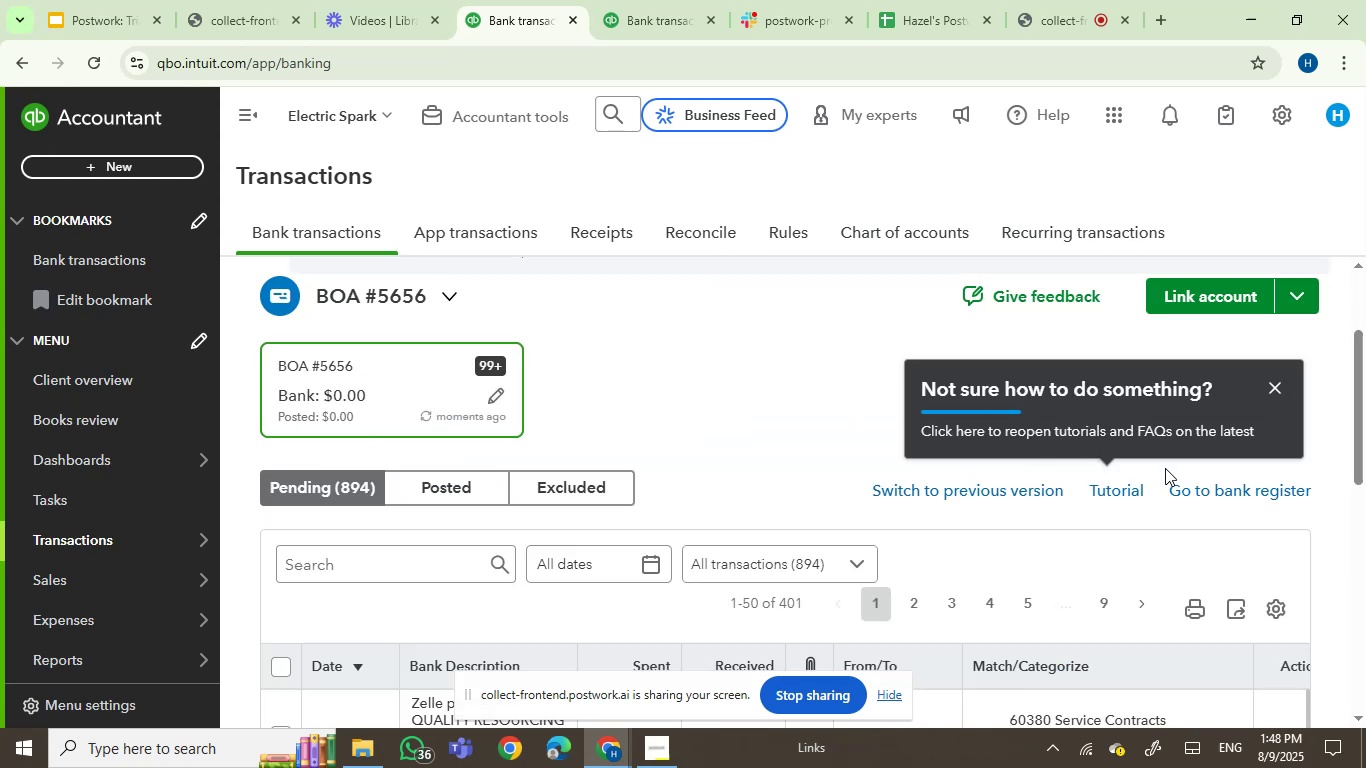 
wait(6.31)
 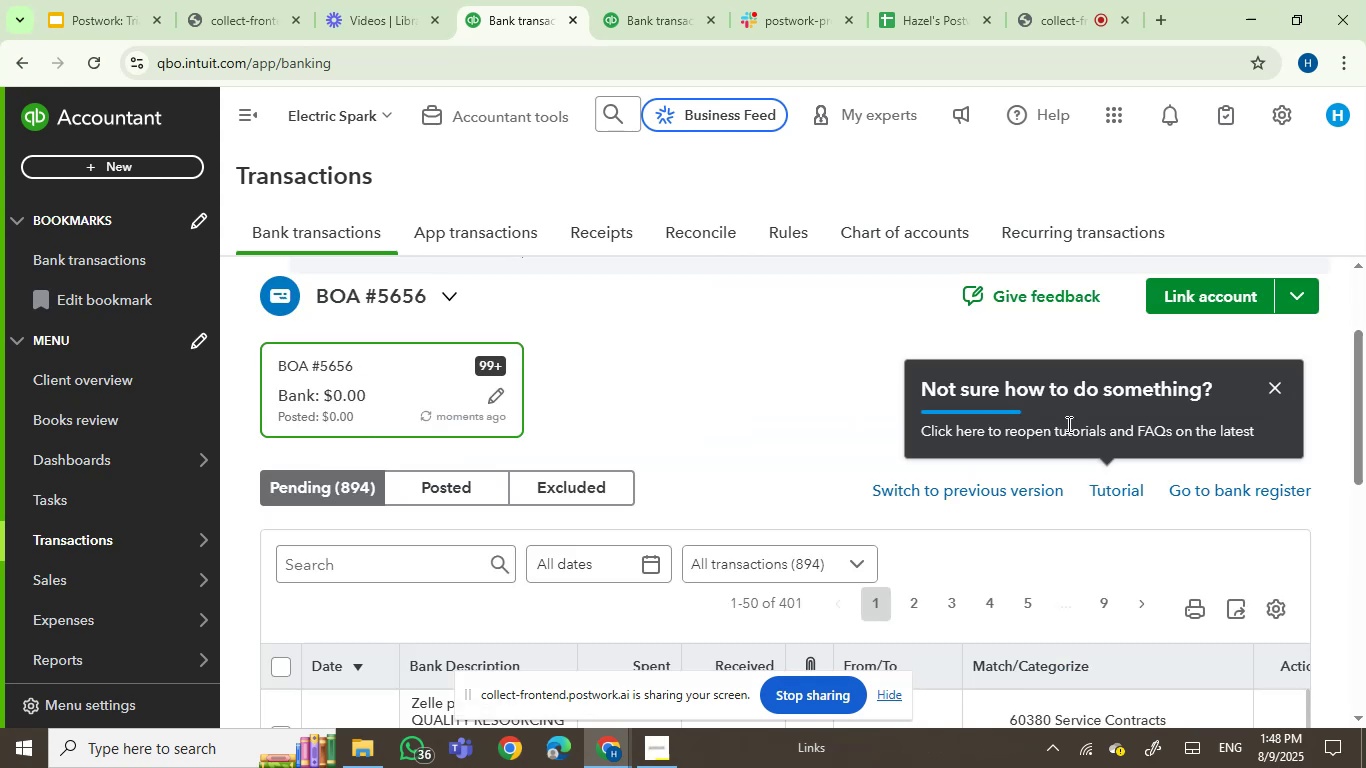 
left_click([1275, 389])
 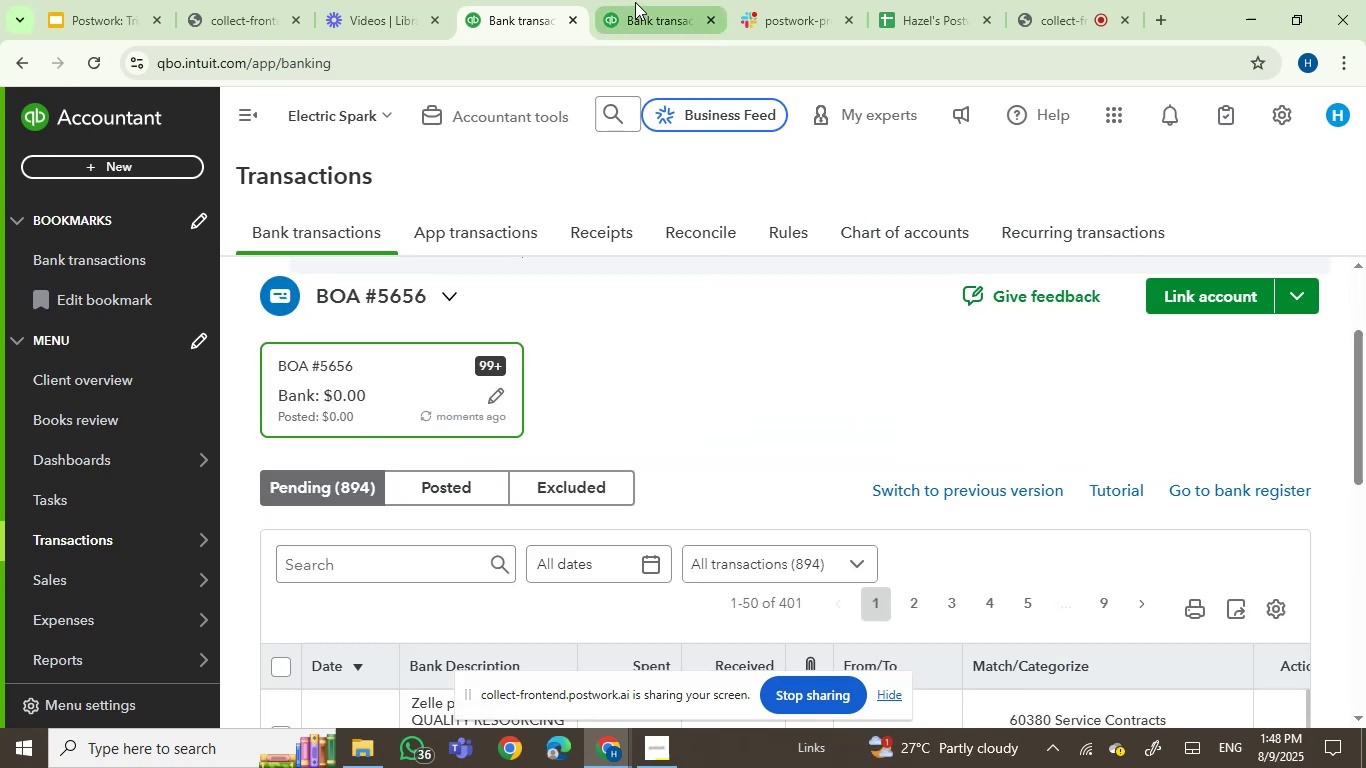 
left_click([635, 2])
 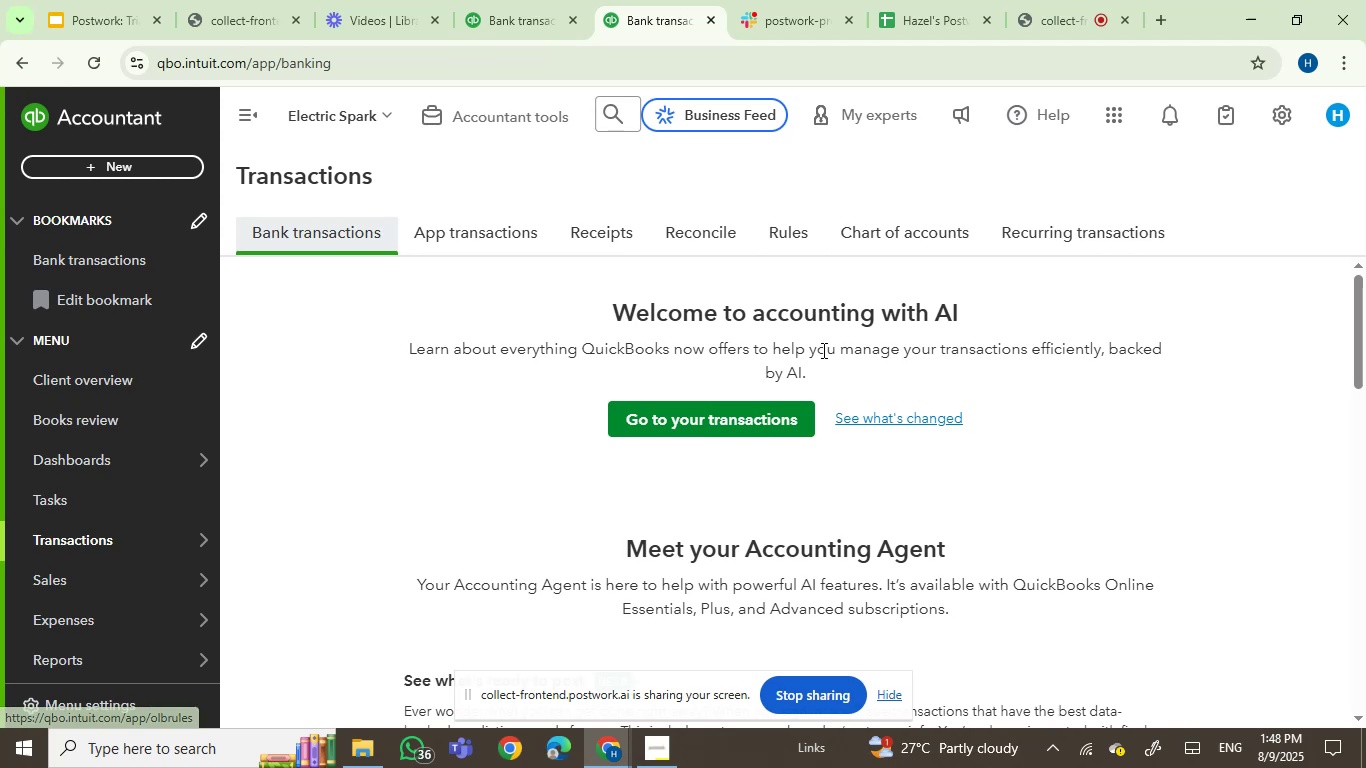 
scroll: coordinate [1326, 195], scroll_direction: up, amount: 12.0
 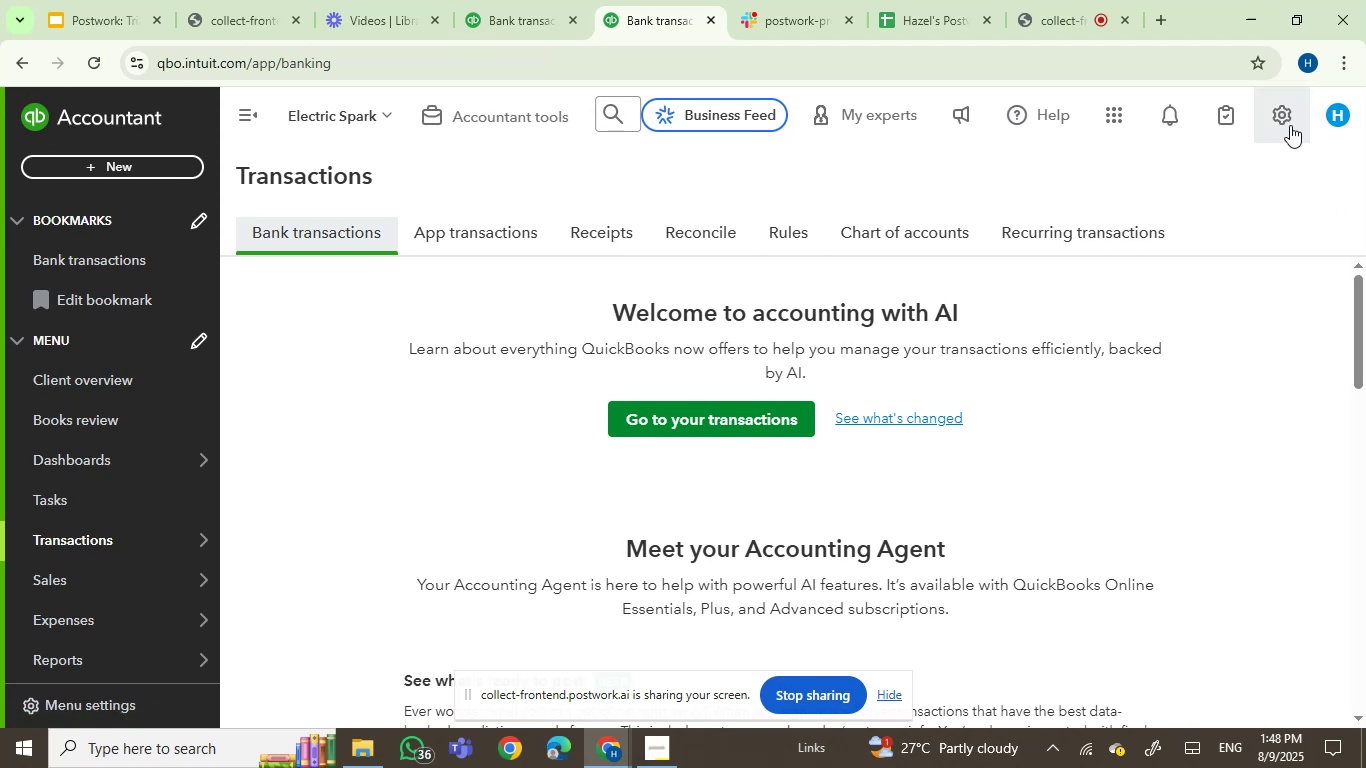 
left_click([1287, 123])
 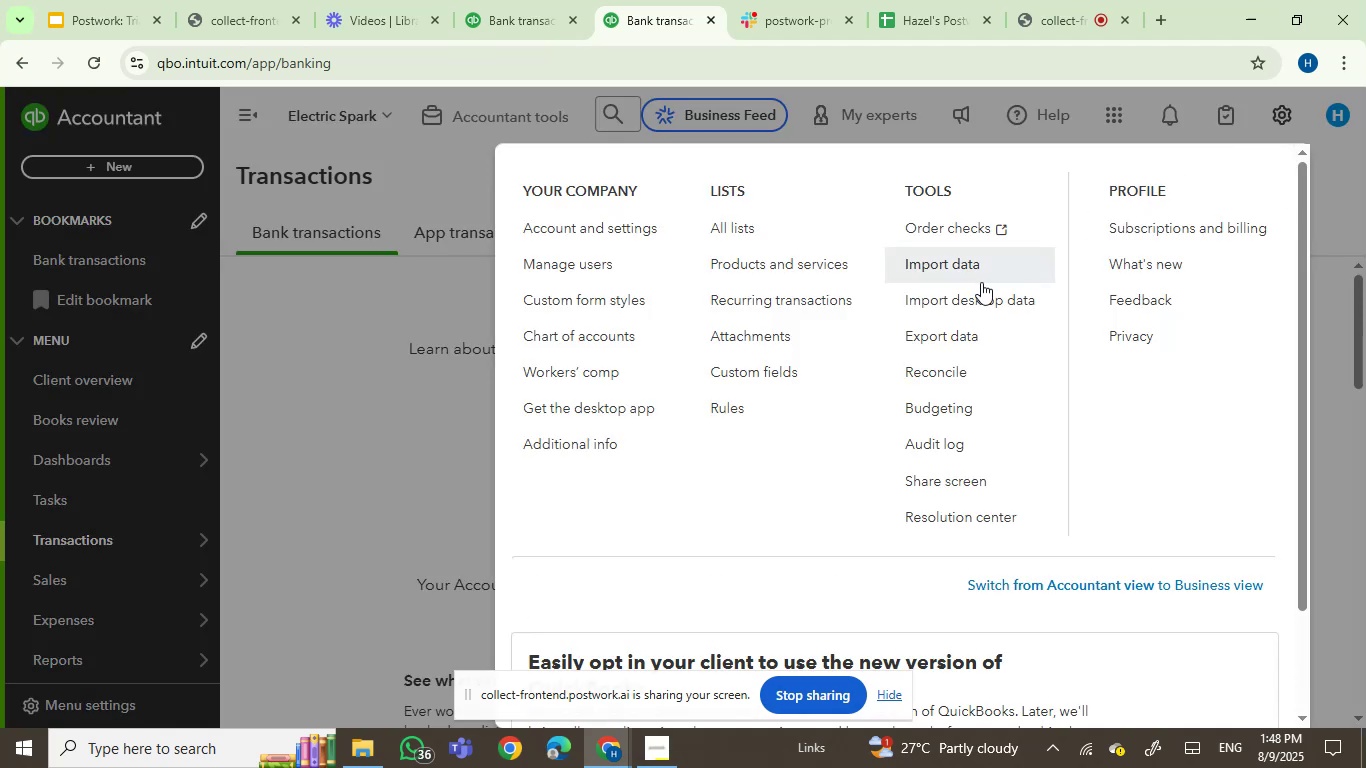 
left_click([947, 272])
 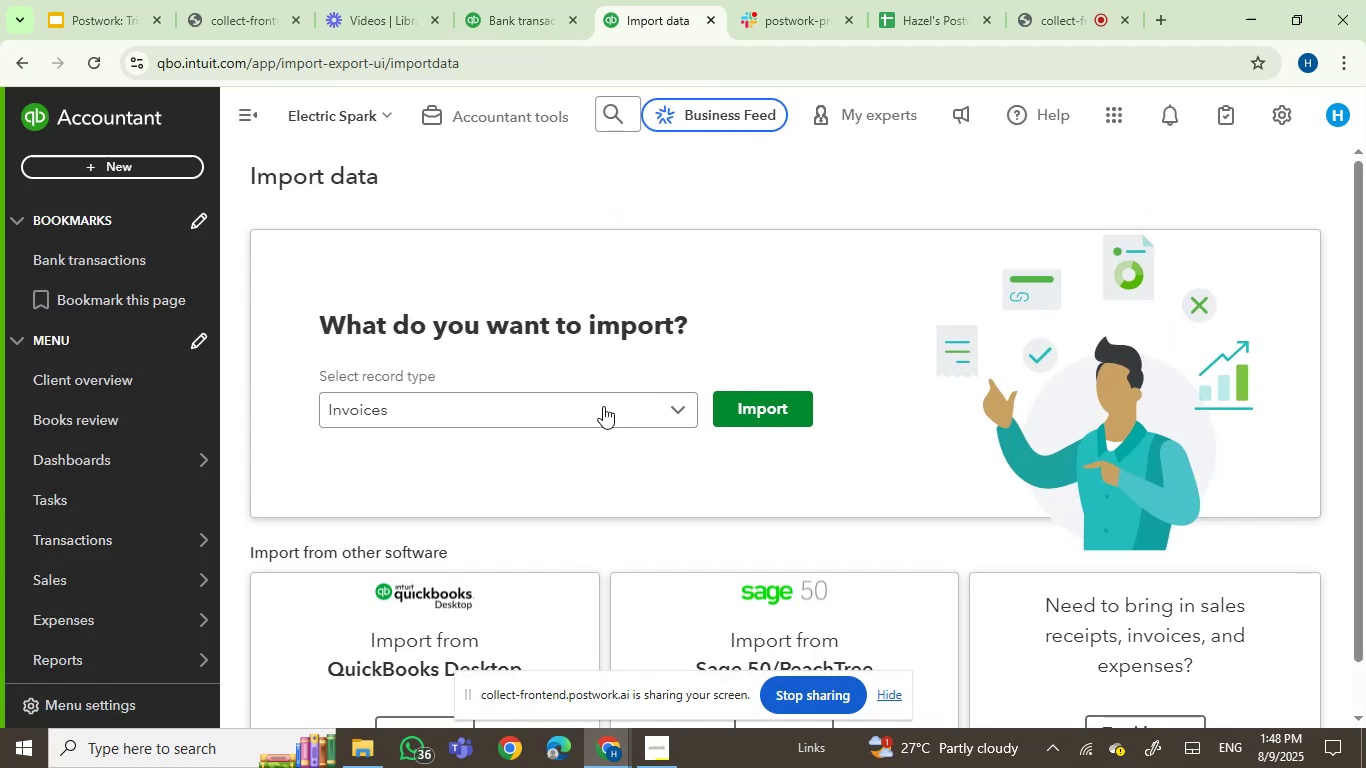 
left_click([558, 424])
 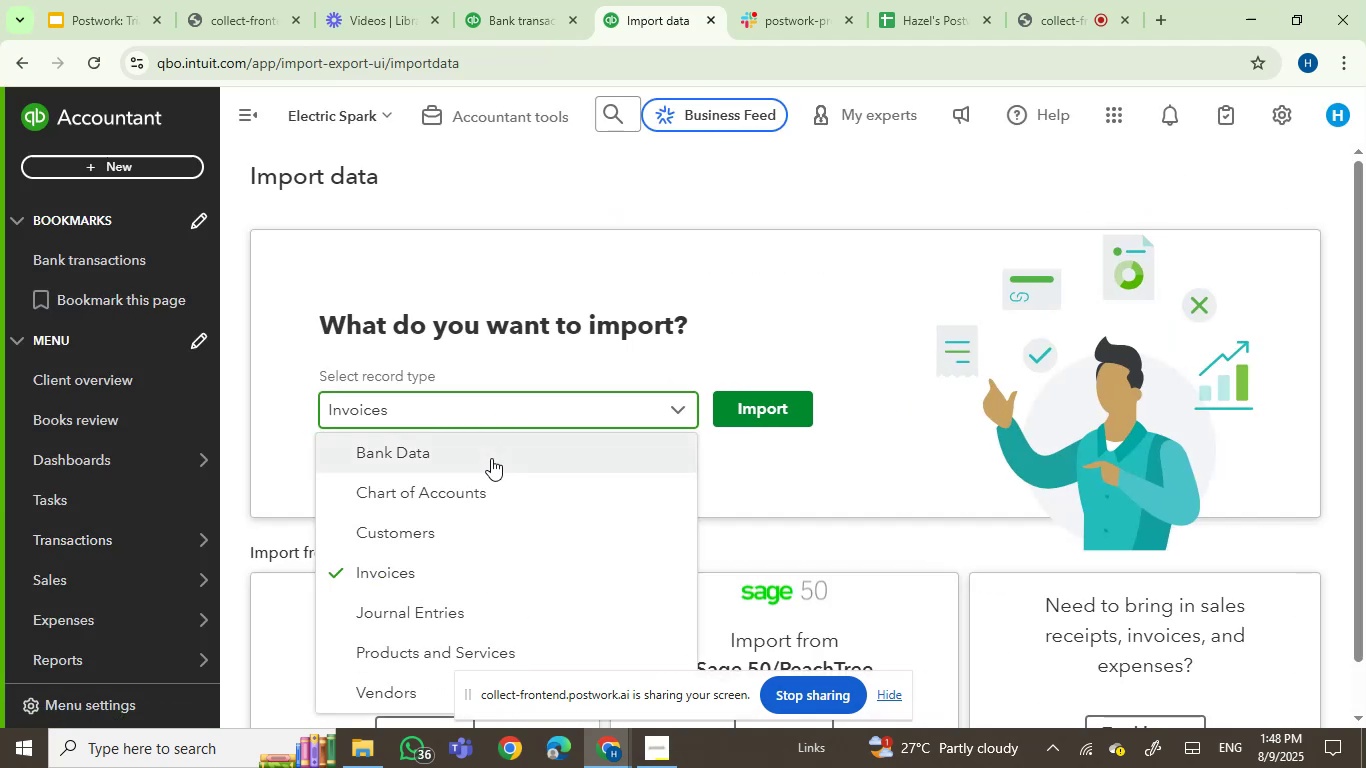 
left_click([491, 459])
 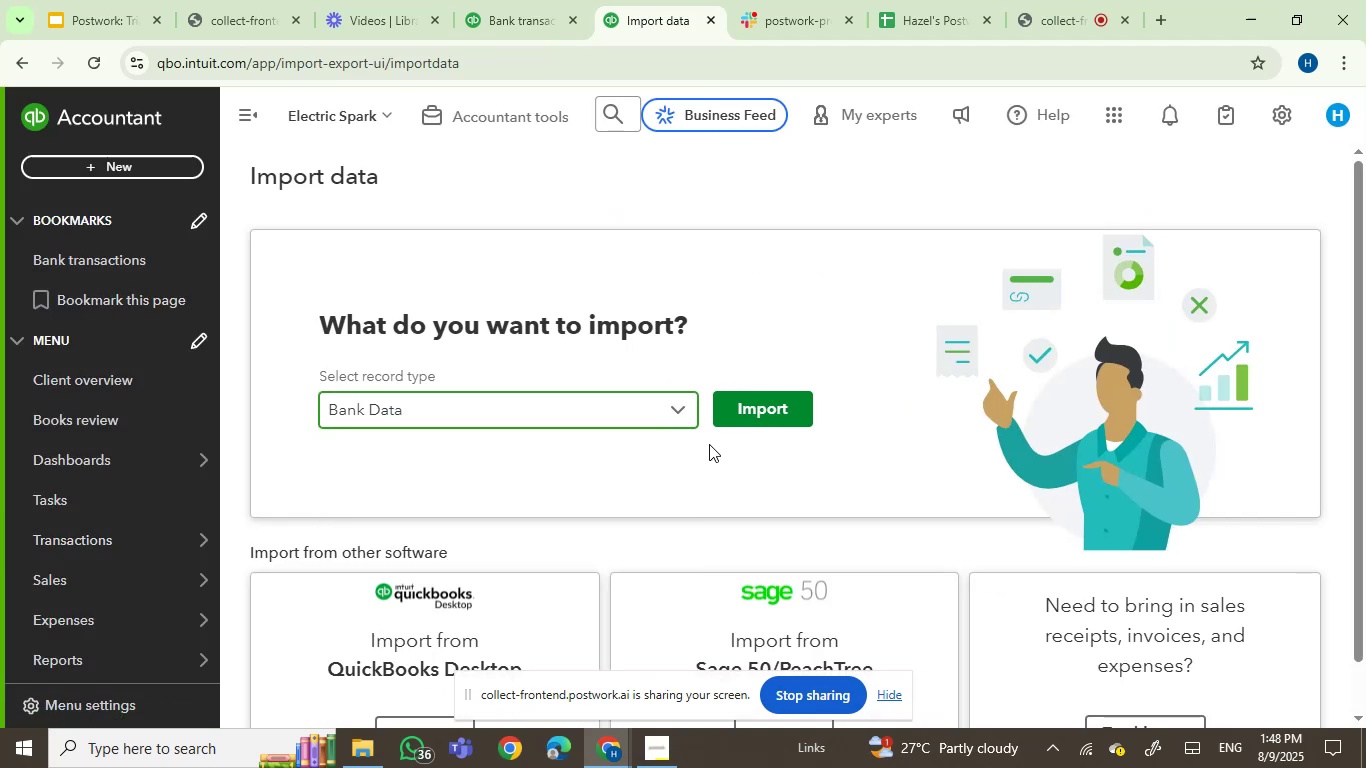 
left_click([755, 412])
 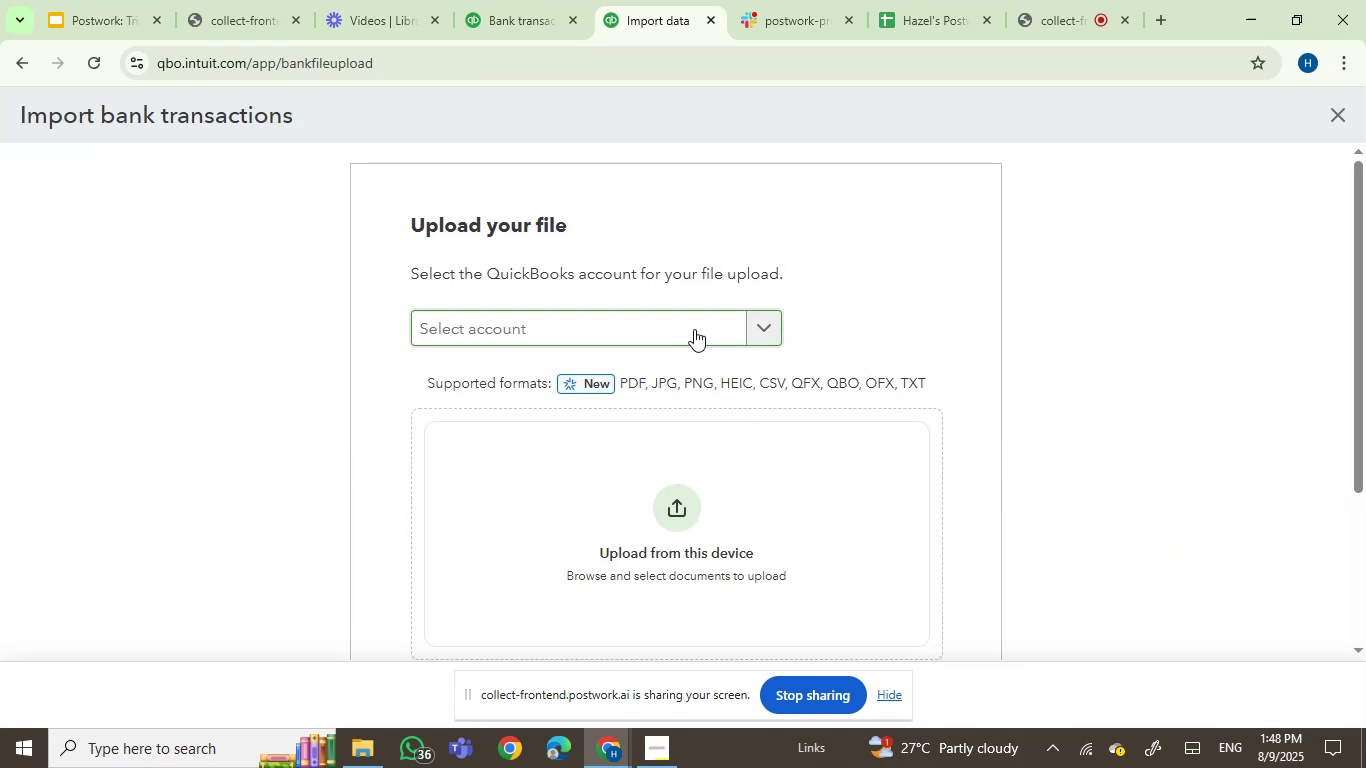 
left_click([688, 327])
 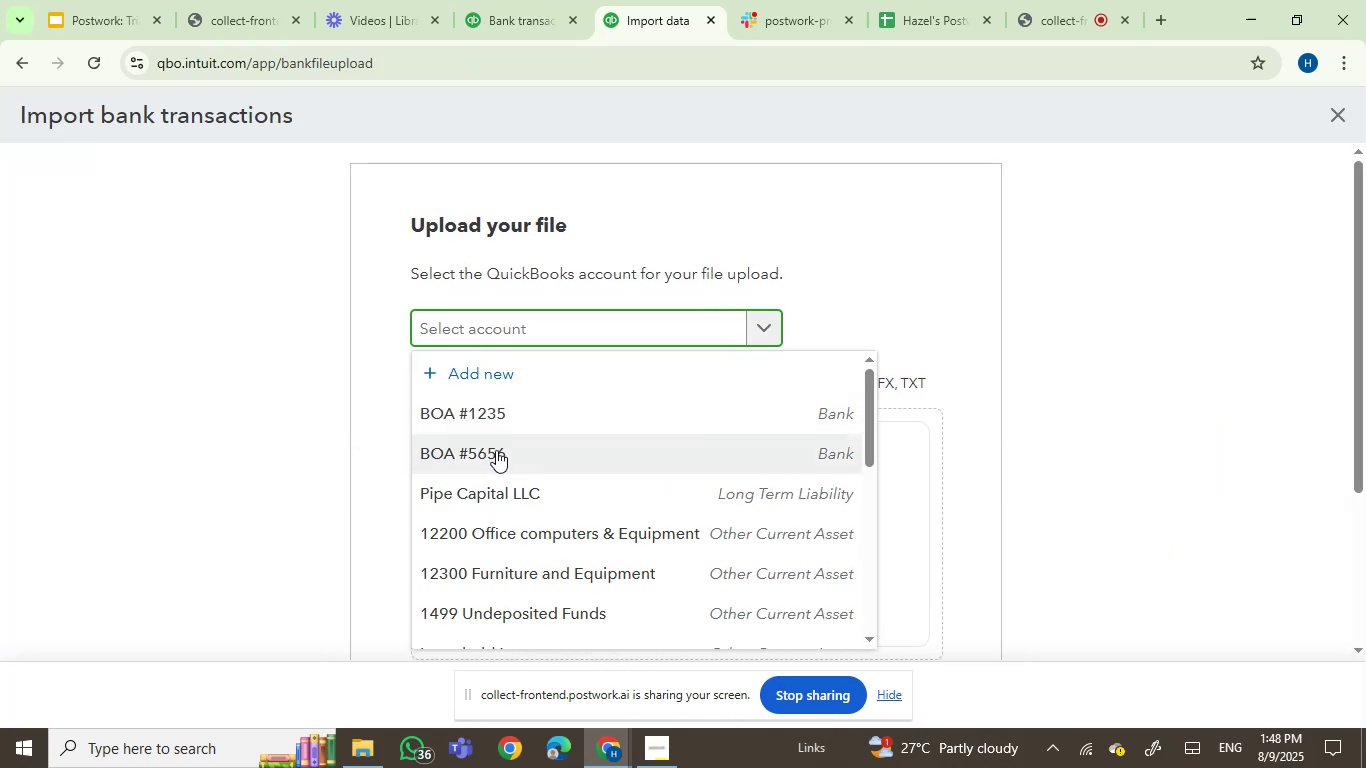 
left_click([505, 420])
 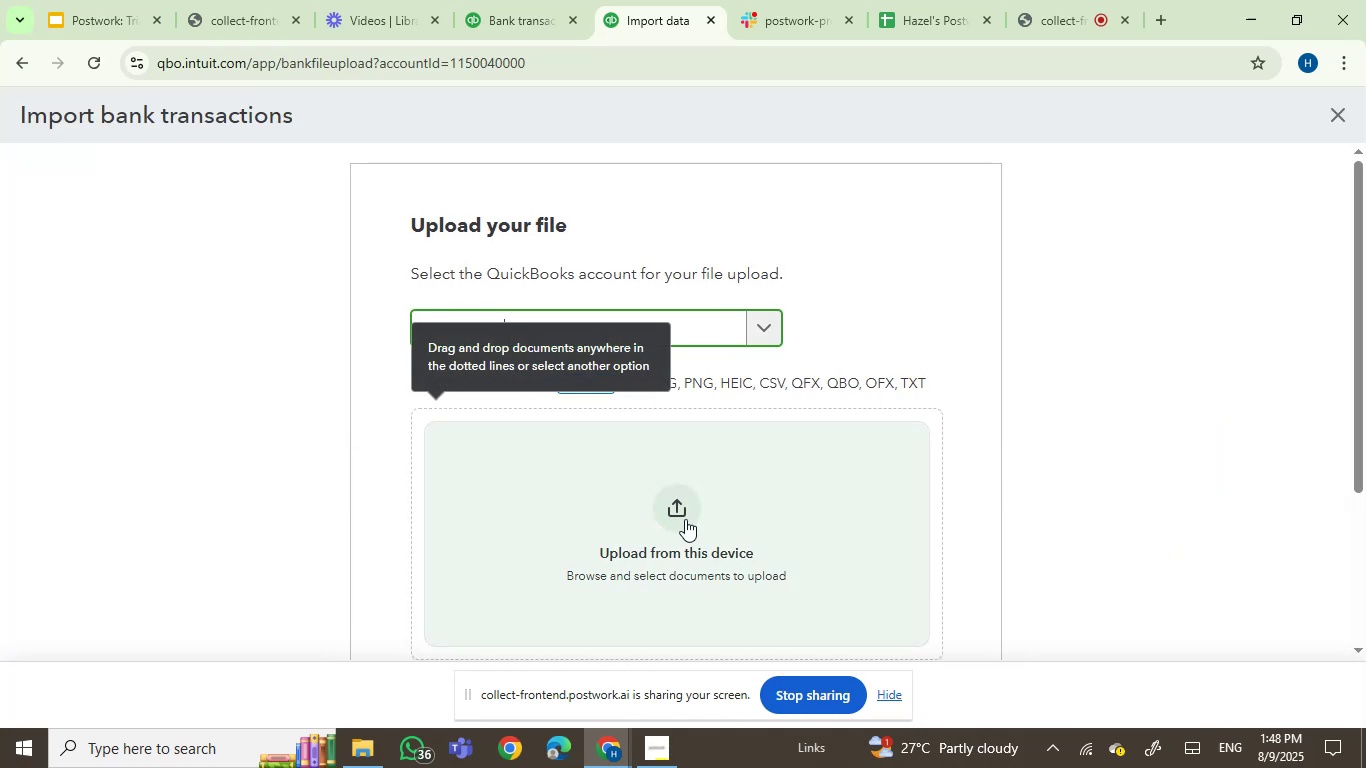 
left_click([680, 513])
 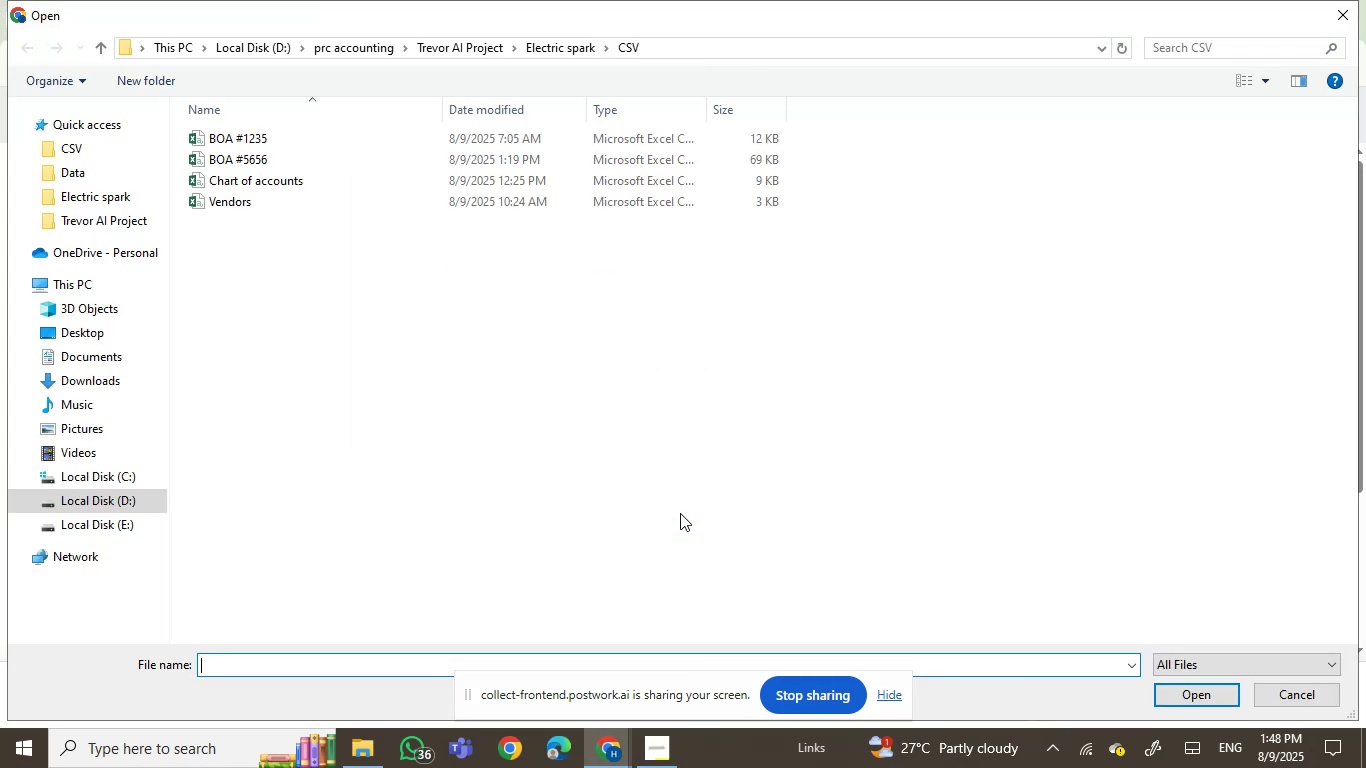 
wait(8.22)
 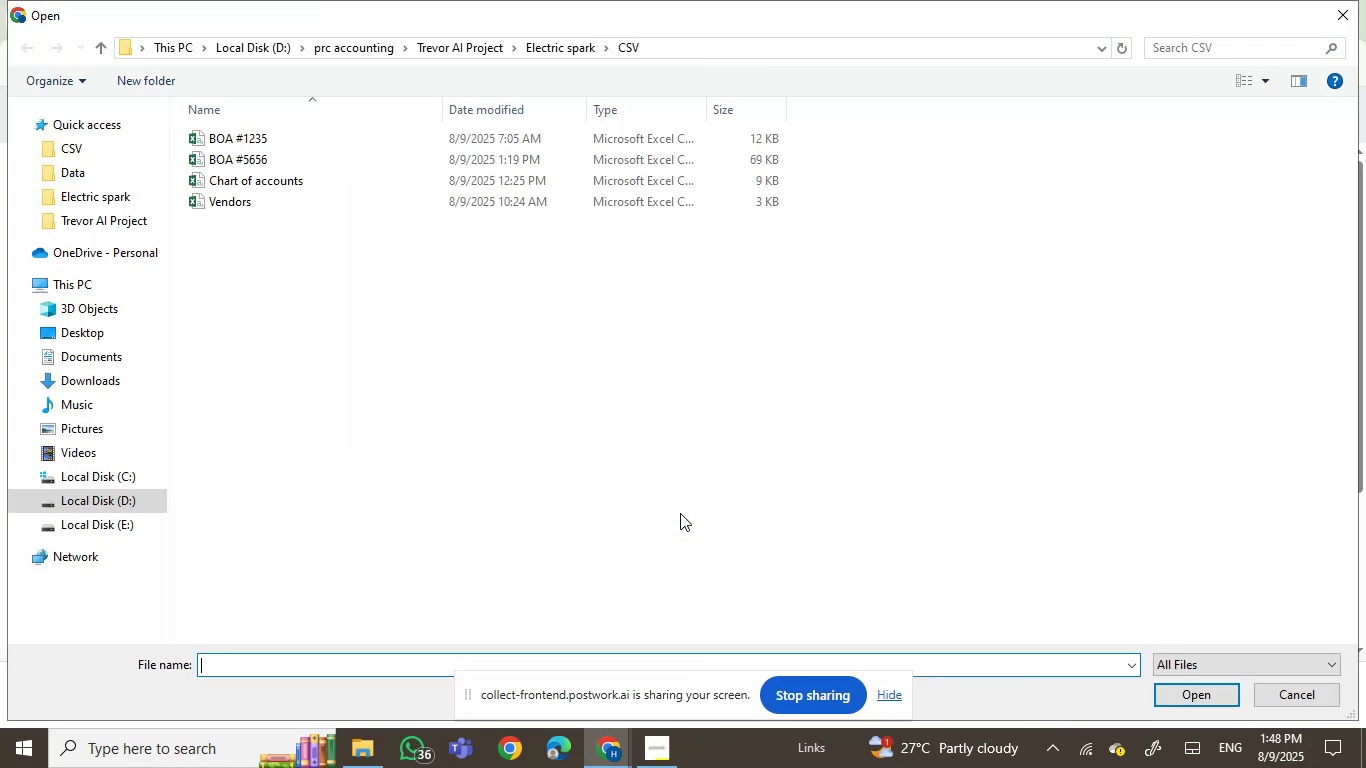 
double_click([268, 140])
 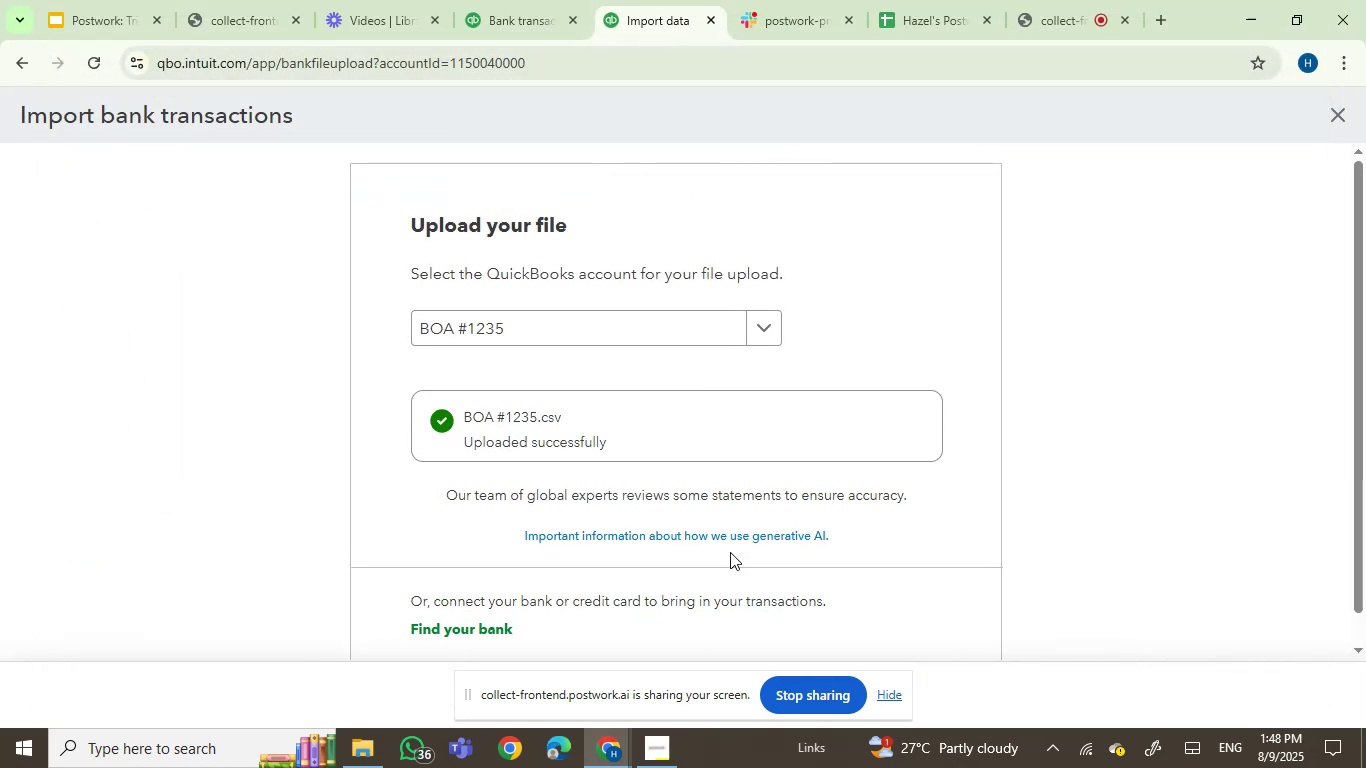 
mouse_move([769, 543])
 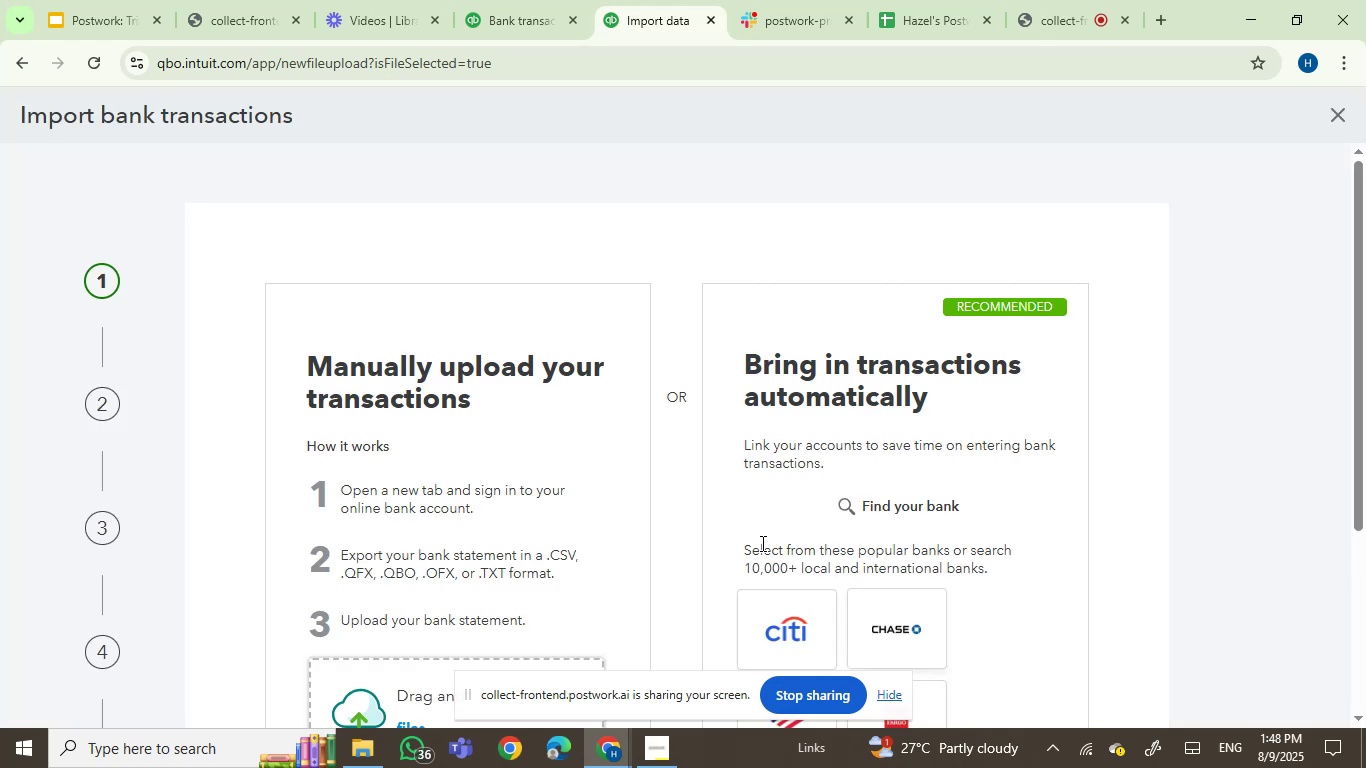 
scroll: coordinate [761, 544], scroll_direction: down, amount: 1.0
 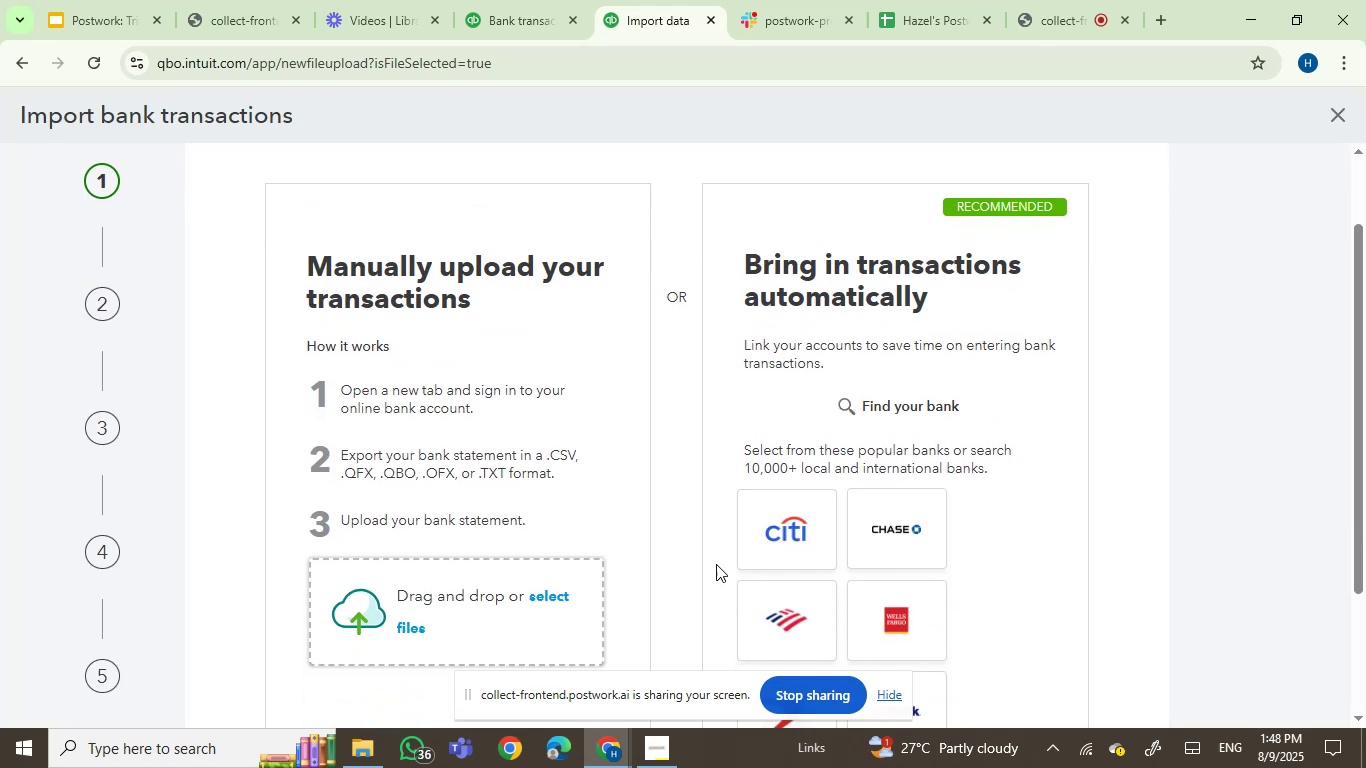 
left_click([544, 591])
 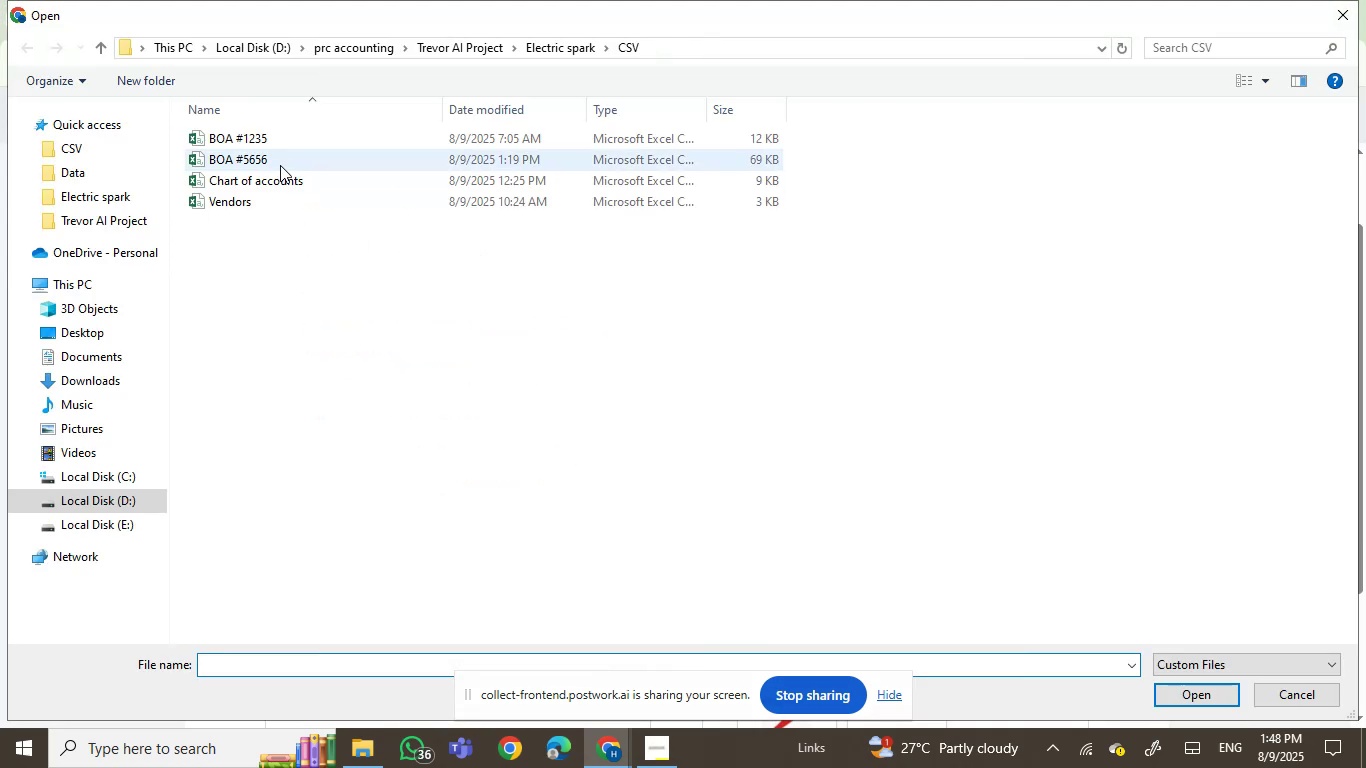 
double_click([261, 137])
 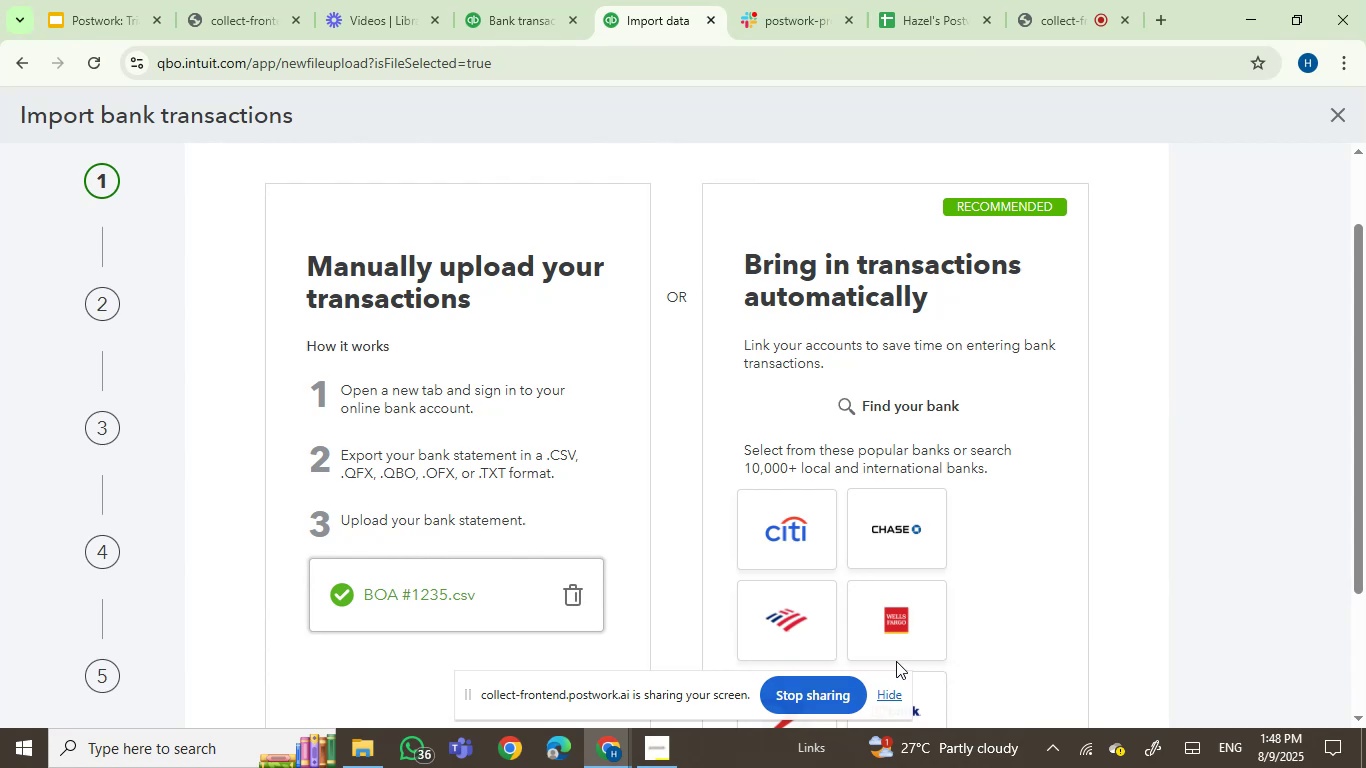 
scroll: coordinate [970, 540], scroll_direction: down, amount: 3.0
 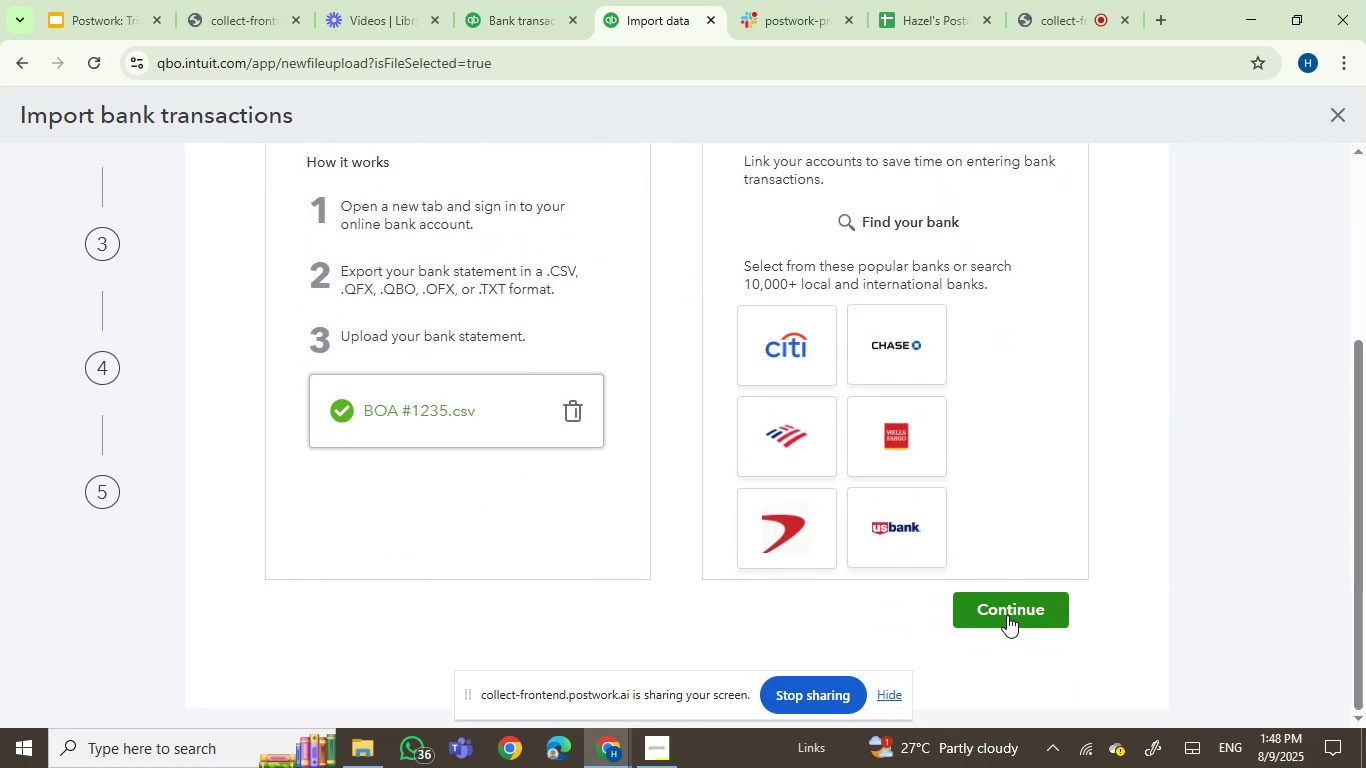 
left_click([1009, 609])
 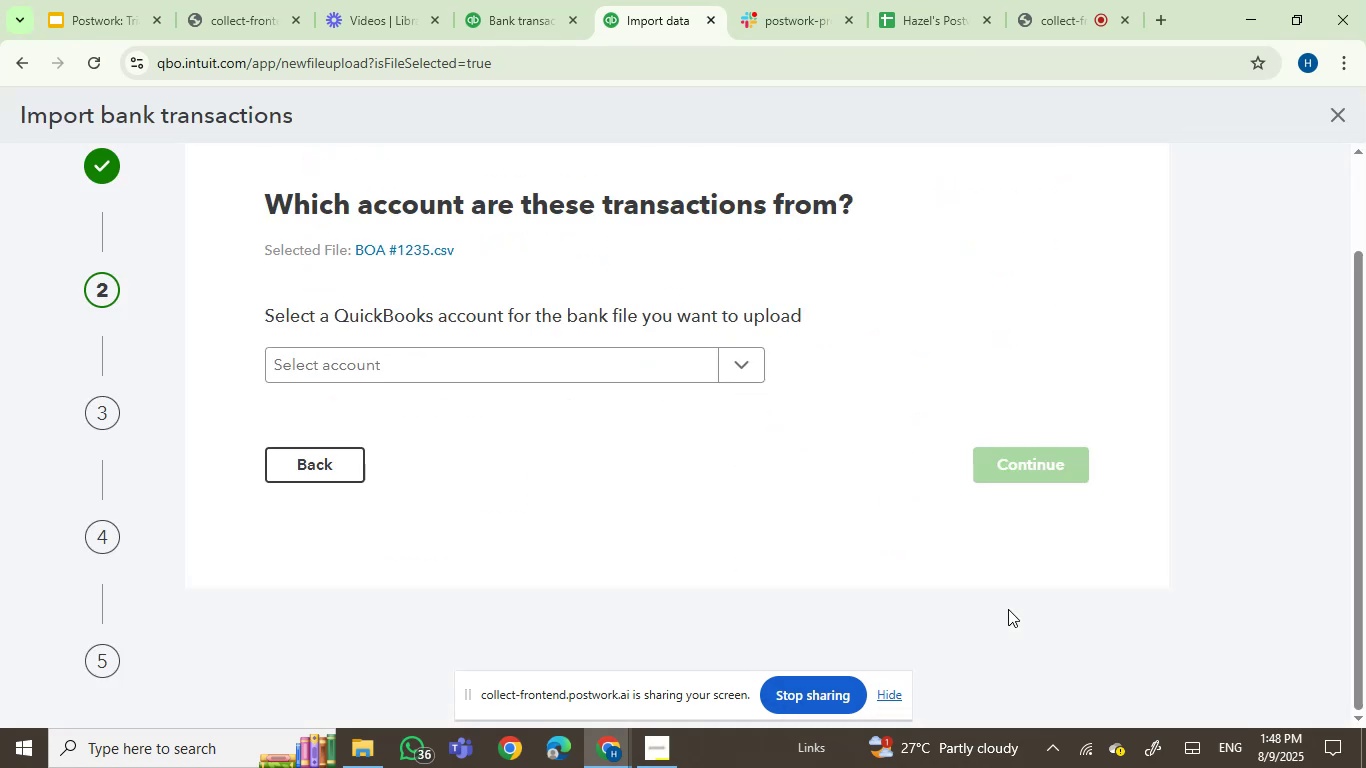 
left_click([543, 357])
 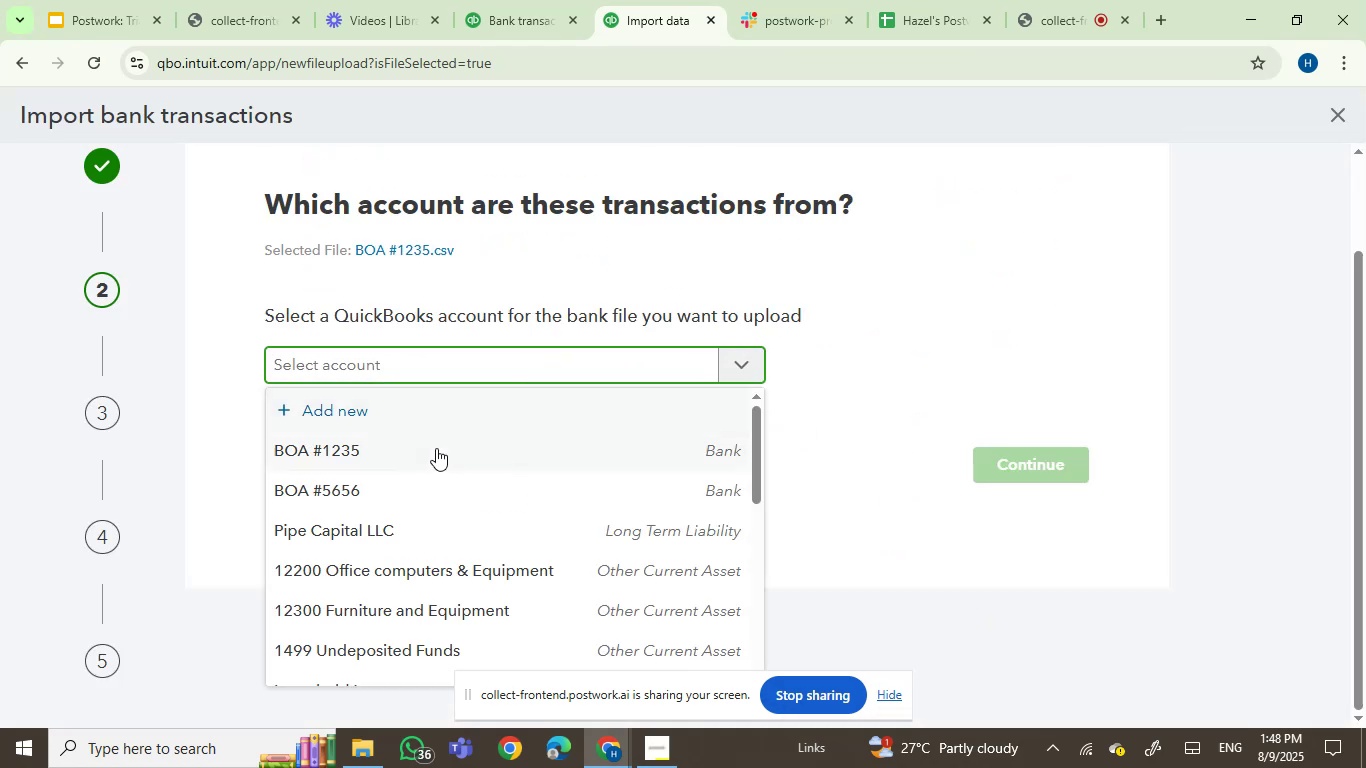 
left_click([427, 455])
 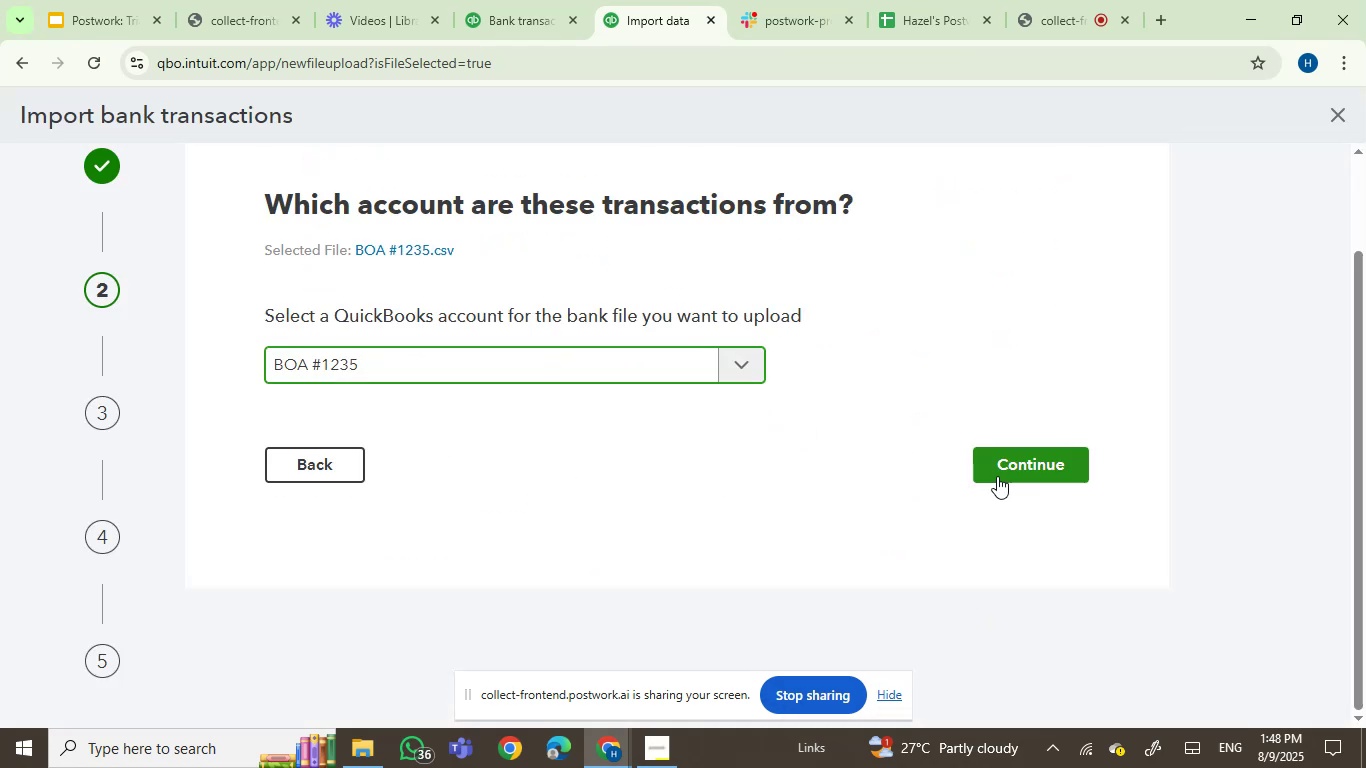 
left_click([1012, 465])
 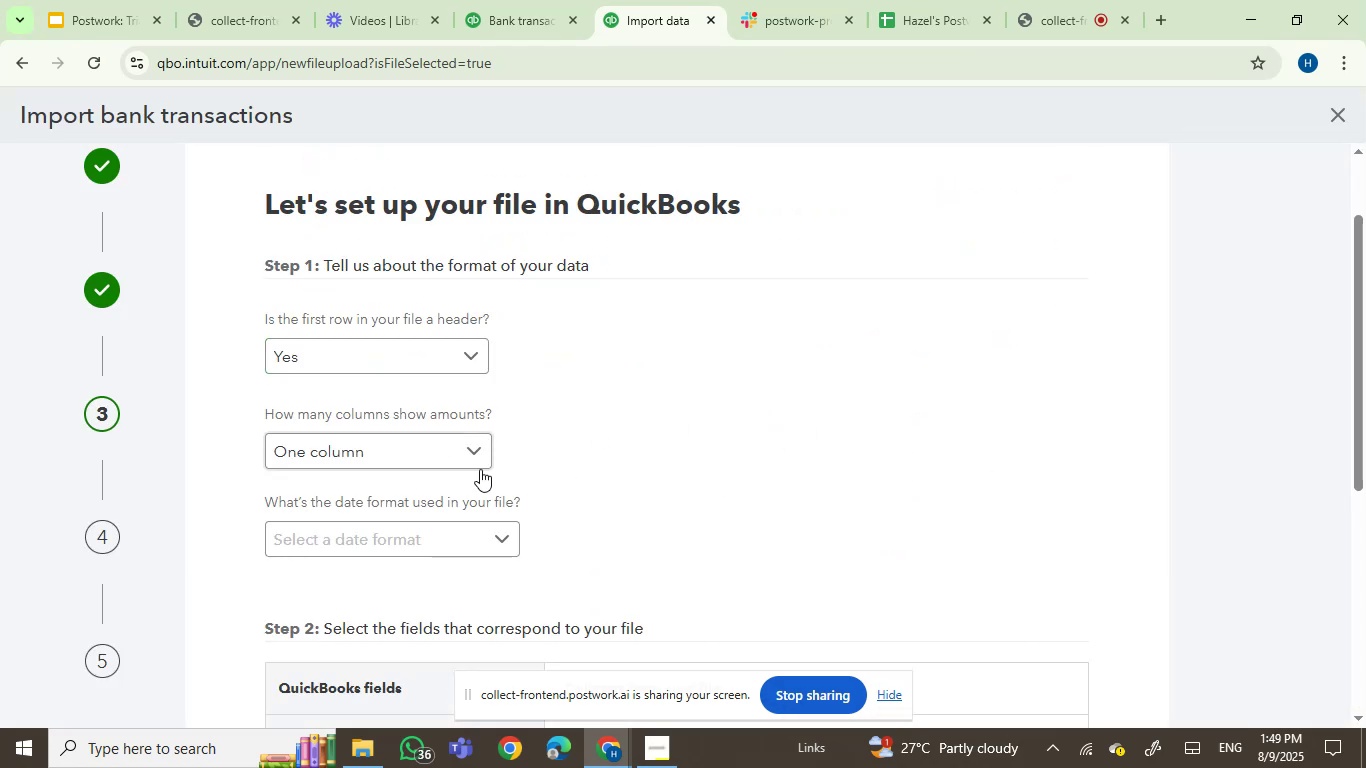 
left_click([487, 536])
 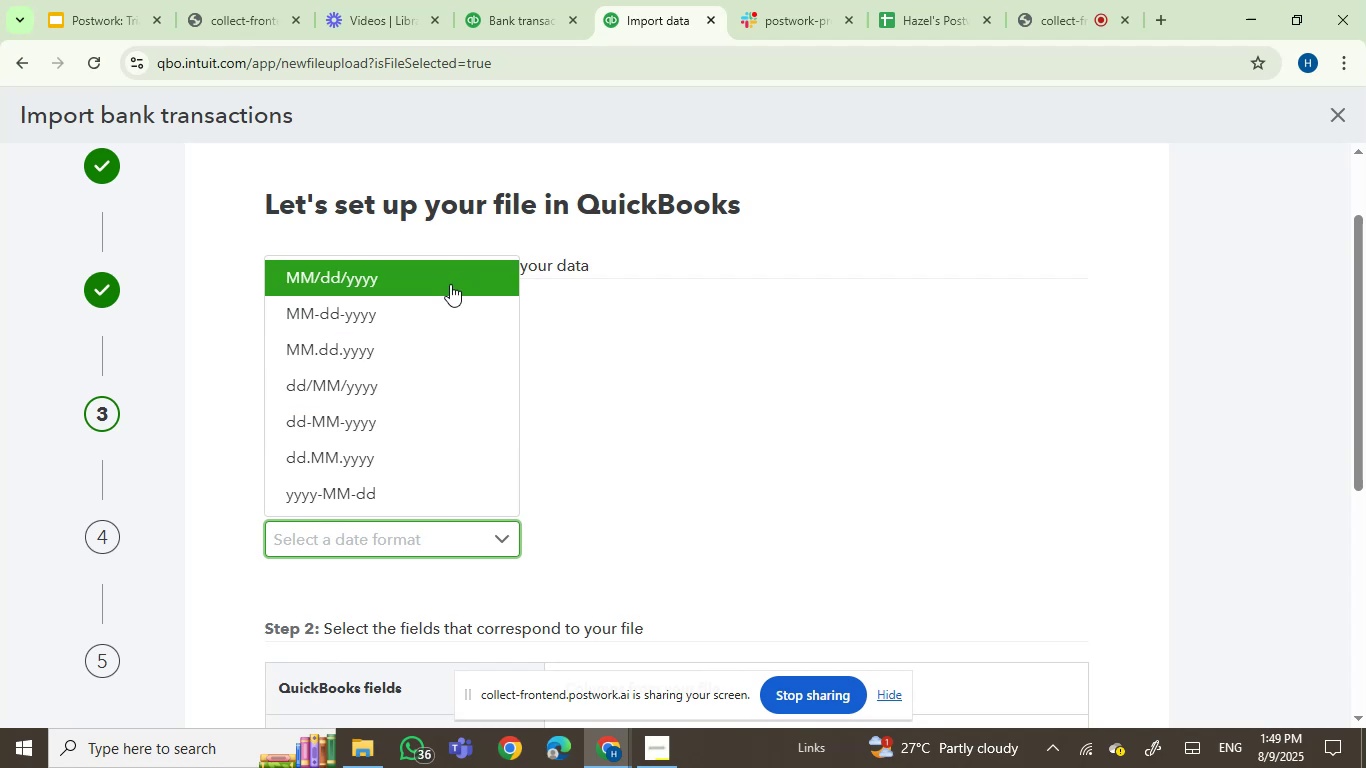 
left_click([449, 284])
 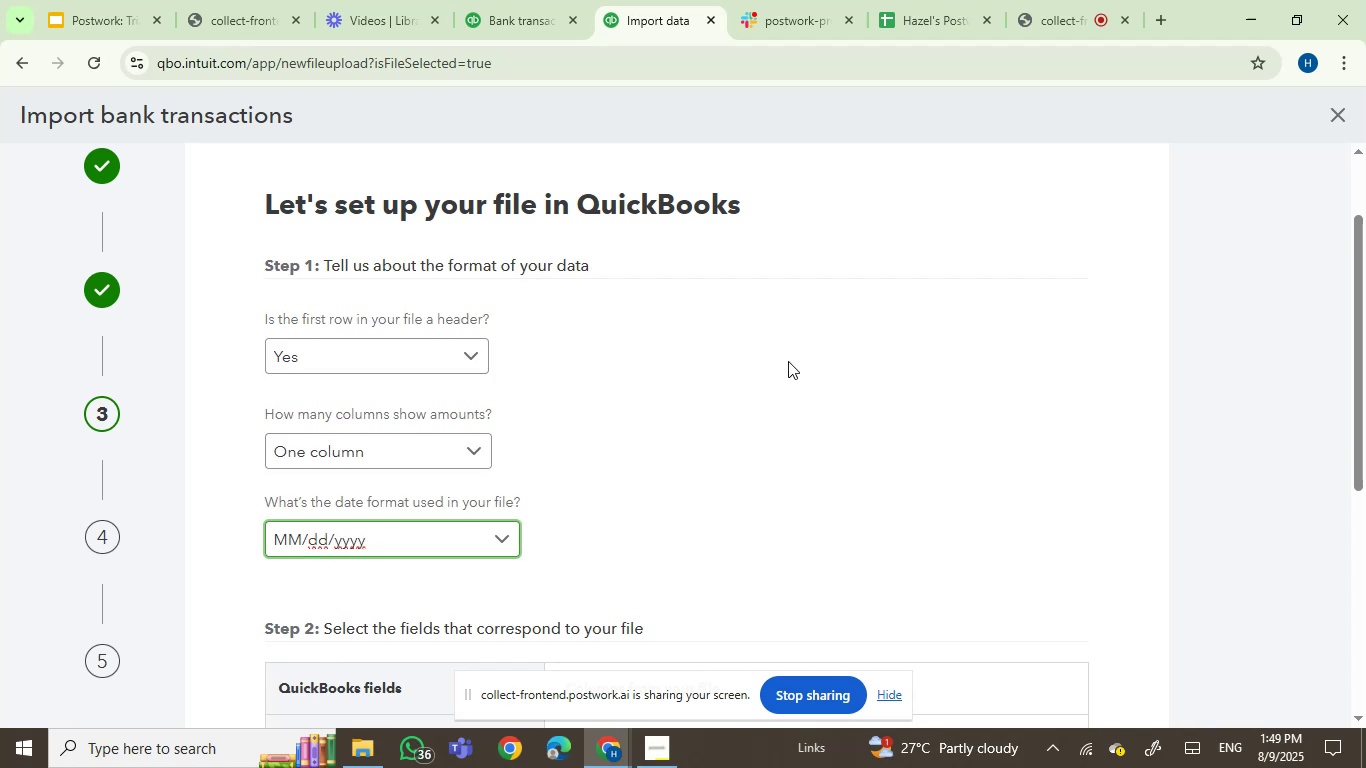 
scroll: coordinate [988, 482], scroll_direction: down, amount: 5.0
 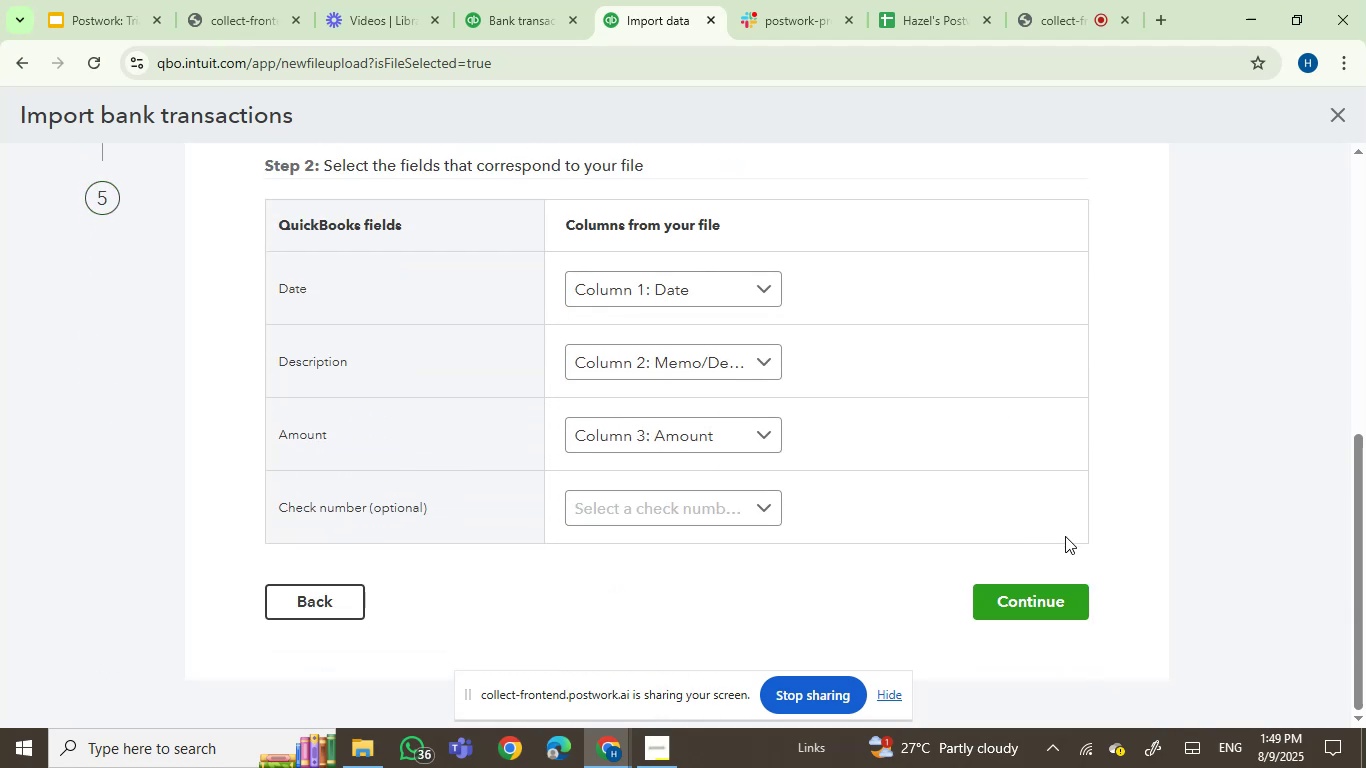 
left_click([1044, 598])
 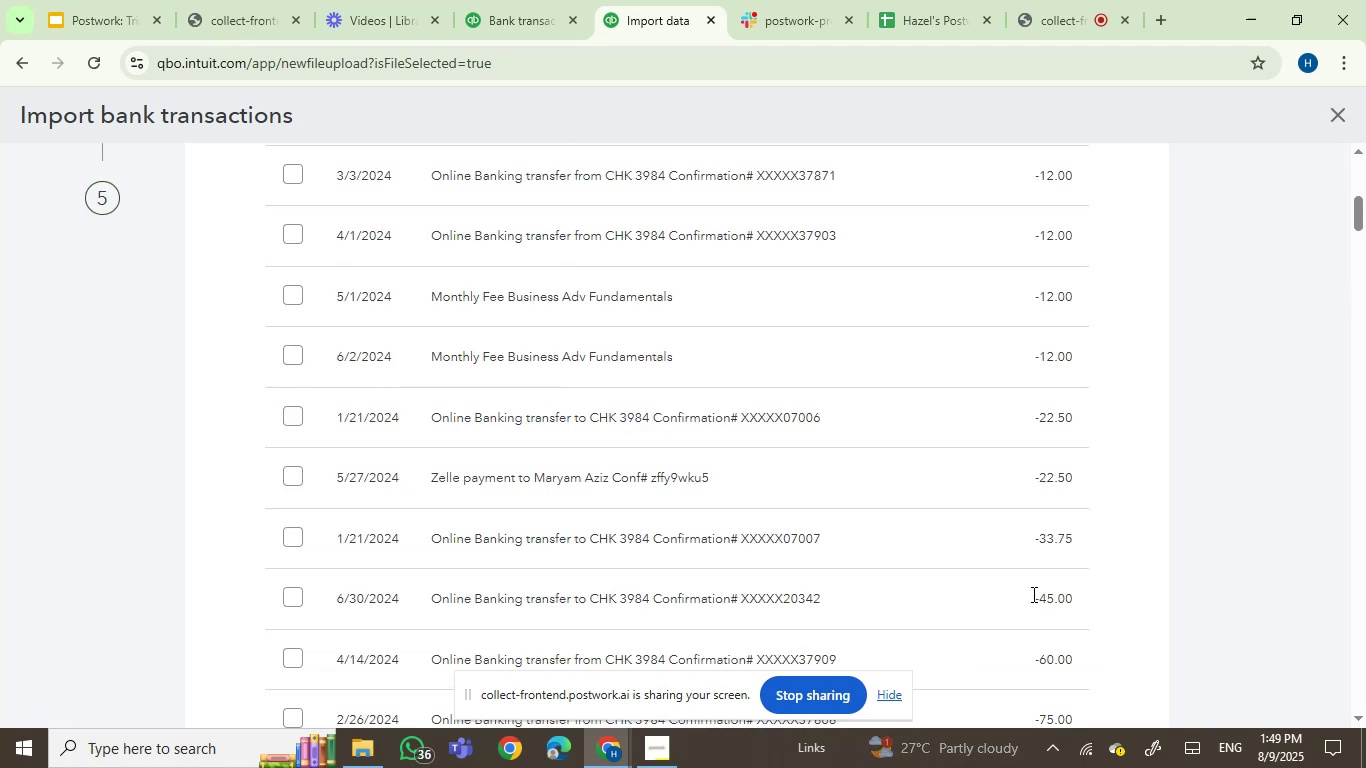 
scroll: coordinate [464, 326], scroll_direction: up, amount: 3.0
 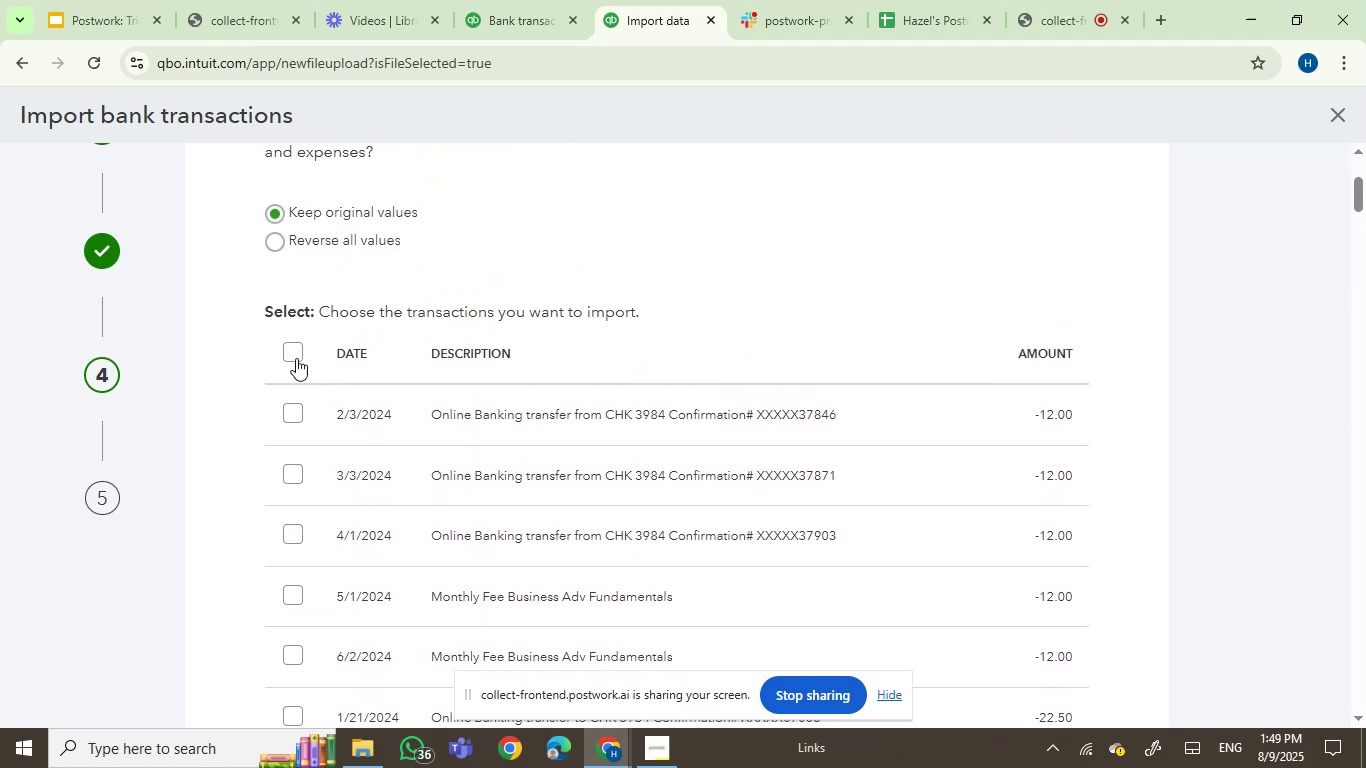 
left_click([286, 342])
 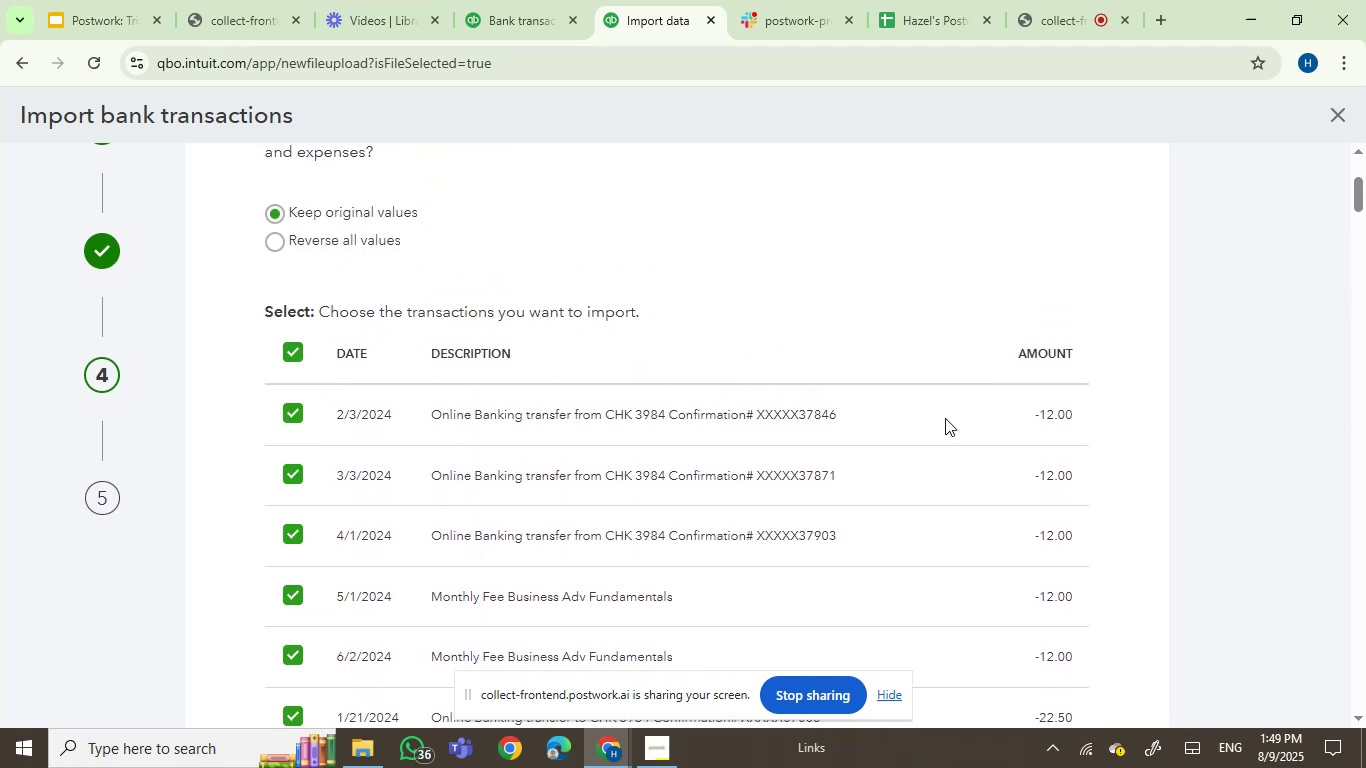 
scroll: coordinate [1359, 313], scroll_direction: down, amount: 5.0
 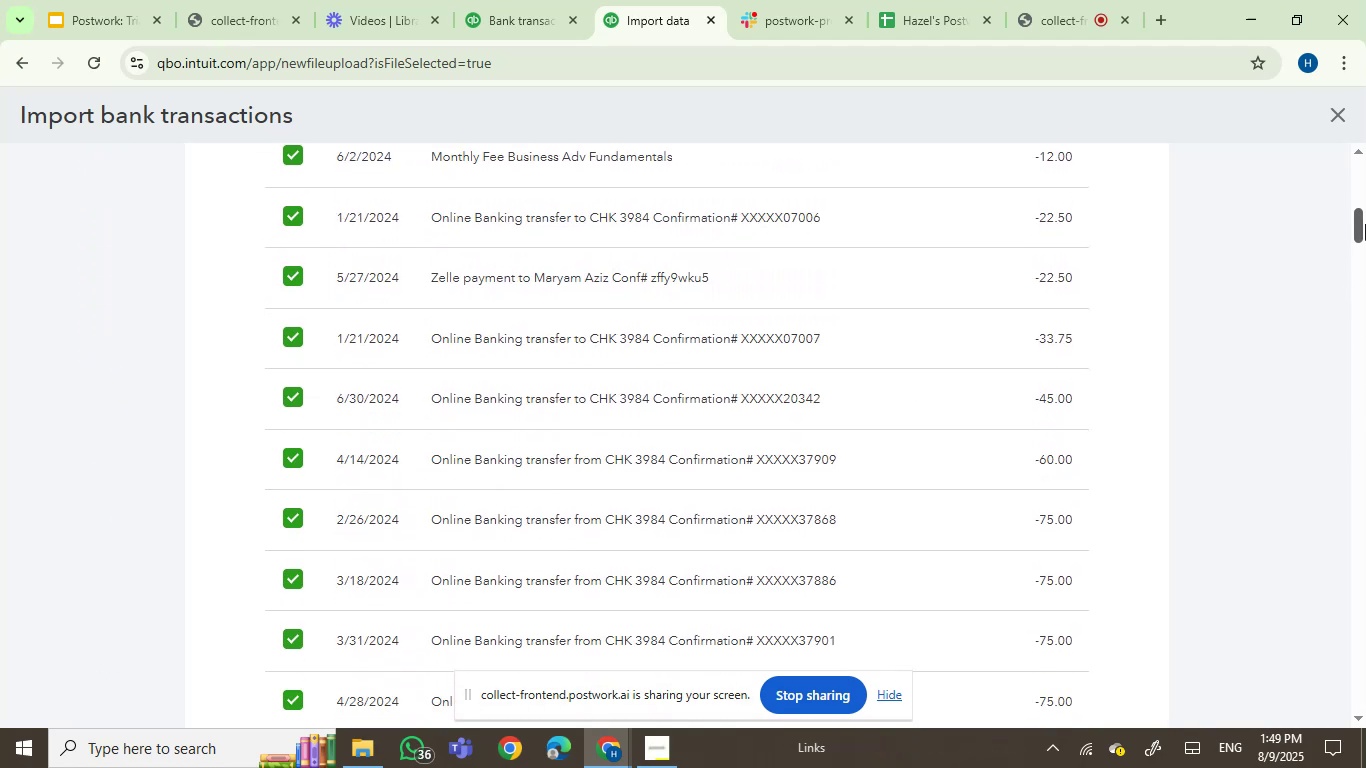 
left_click_drag(start_coordinate=[1365, 224], to_coordinate=[1356, 688])
 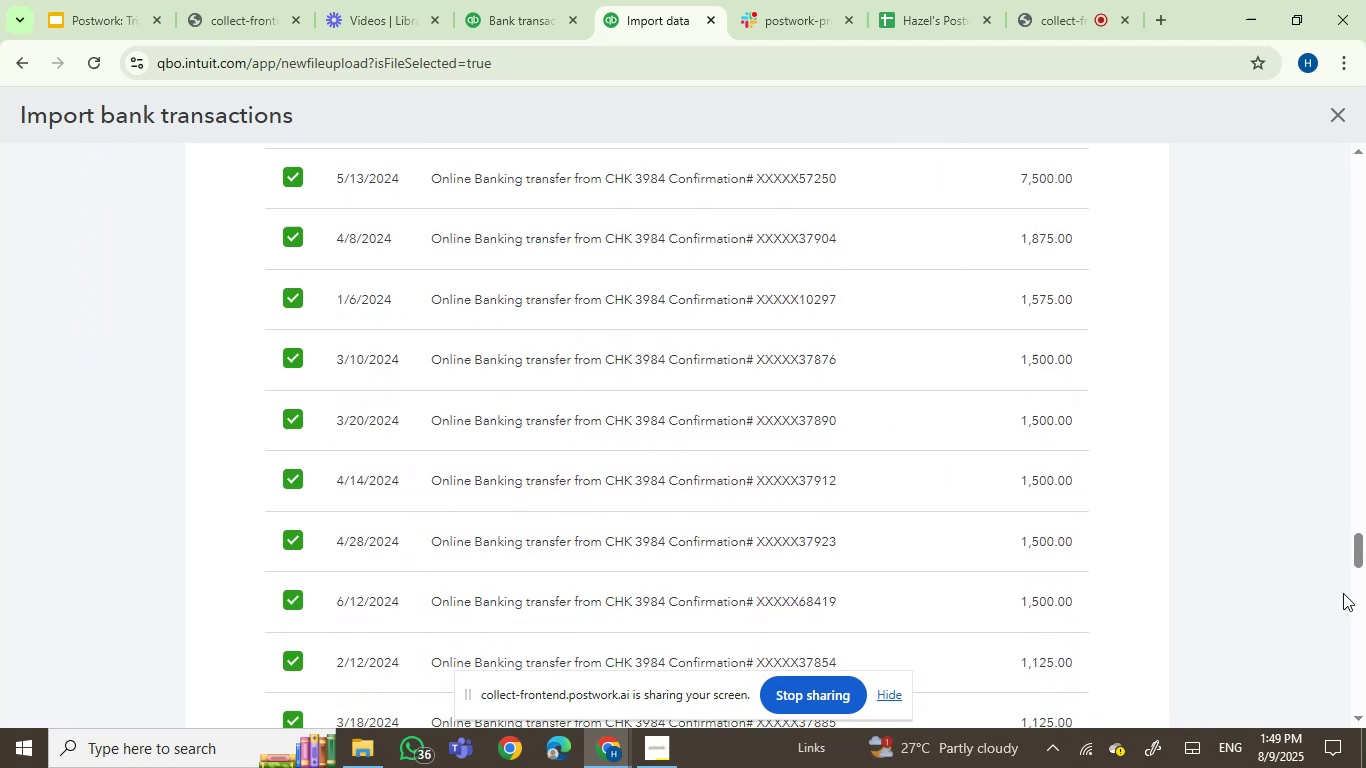 
scroll: coordinate [1312, 639], scroll_direction: down, amount: 31.0
 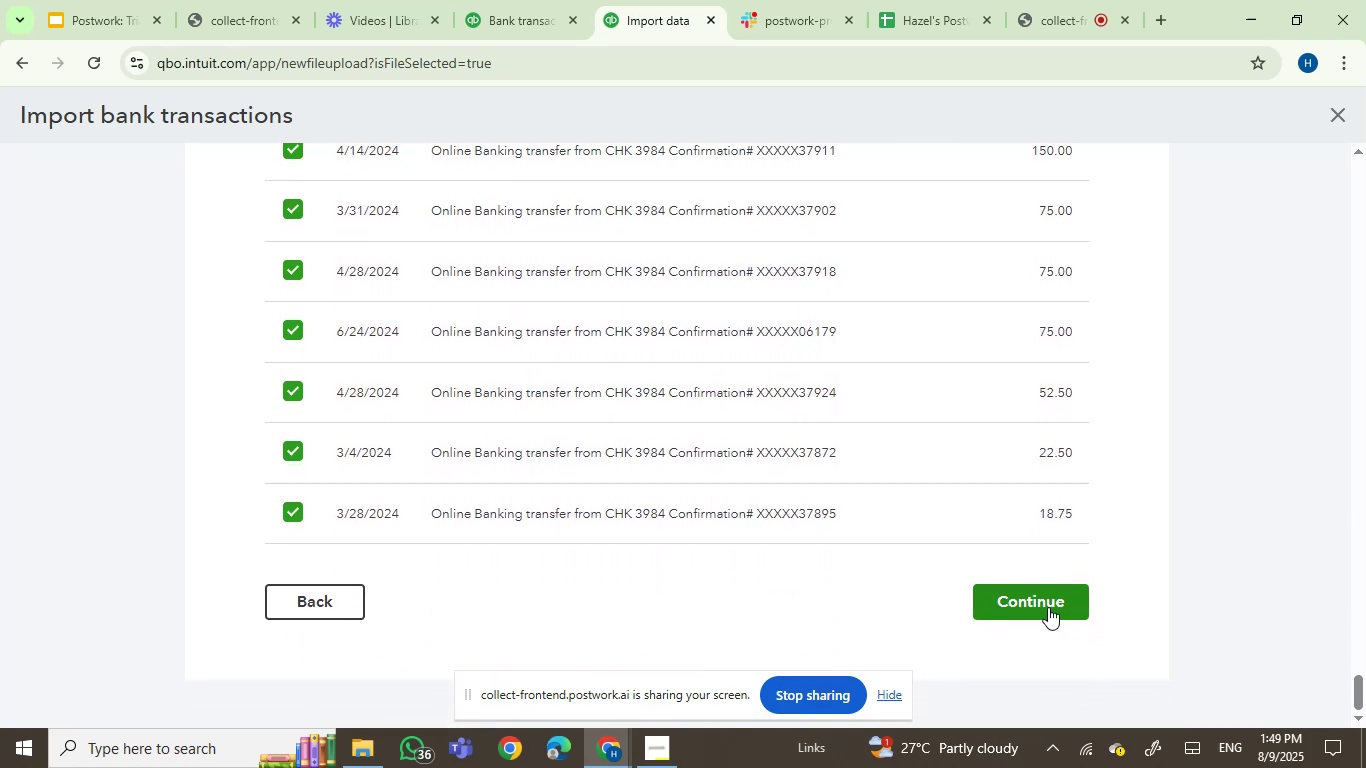 
left_click([997, 593])
 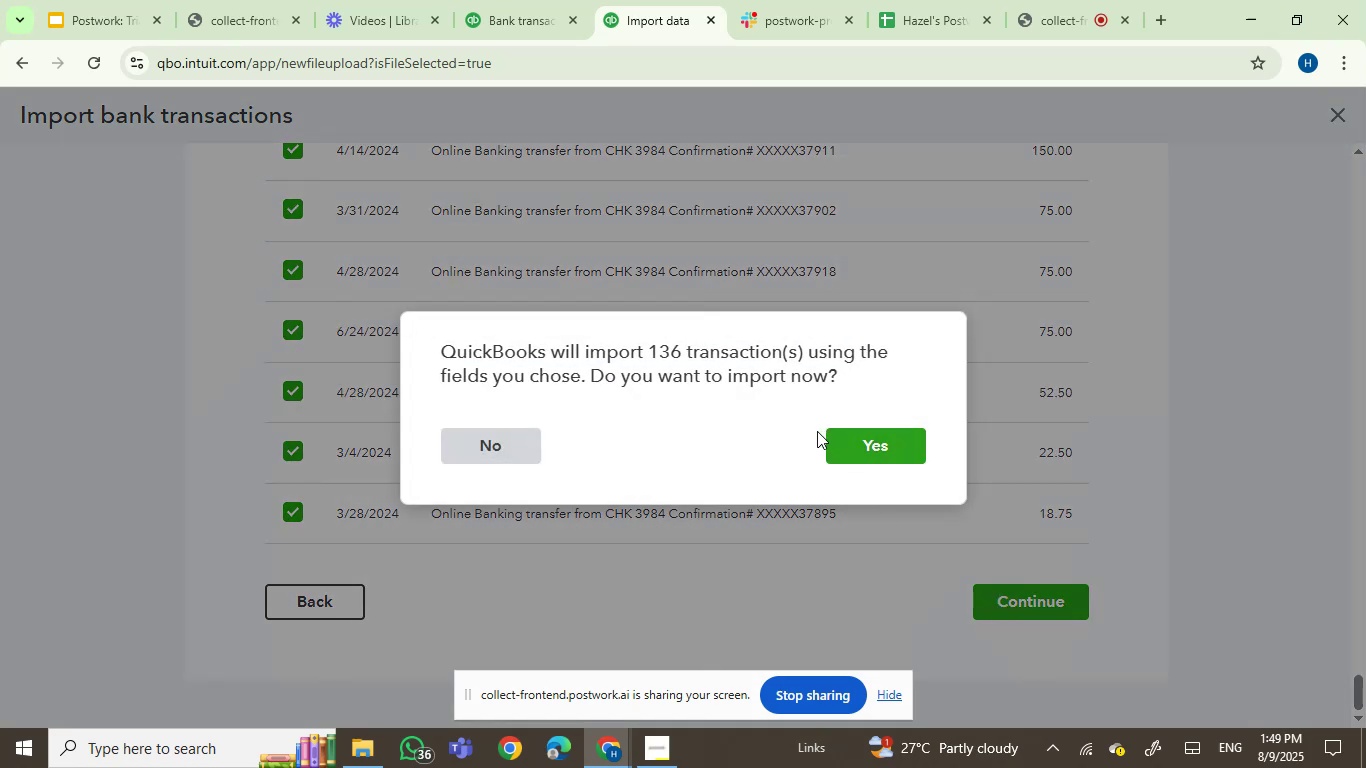 
left_click([882, 451])
 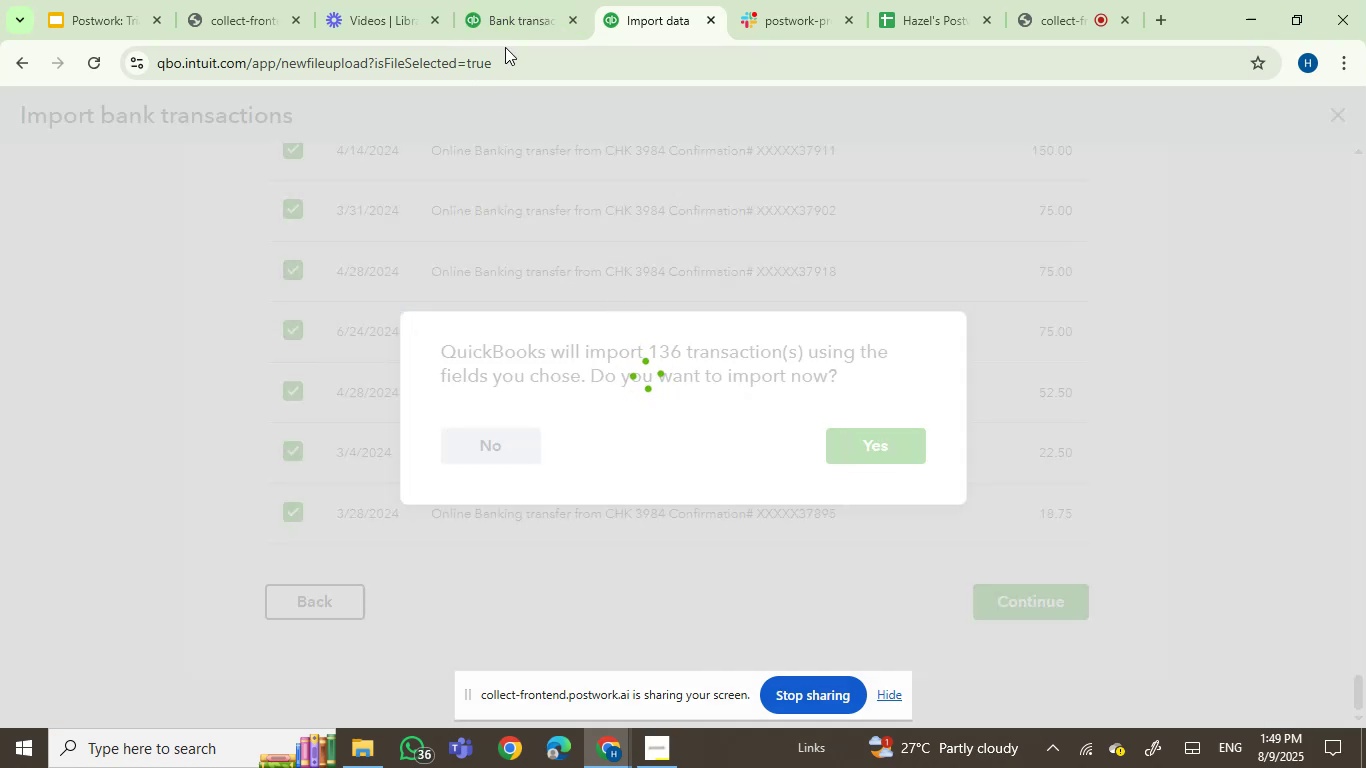 
wait(7.42)
 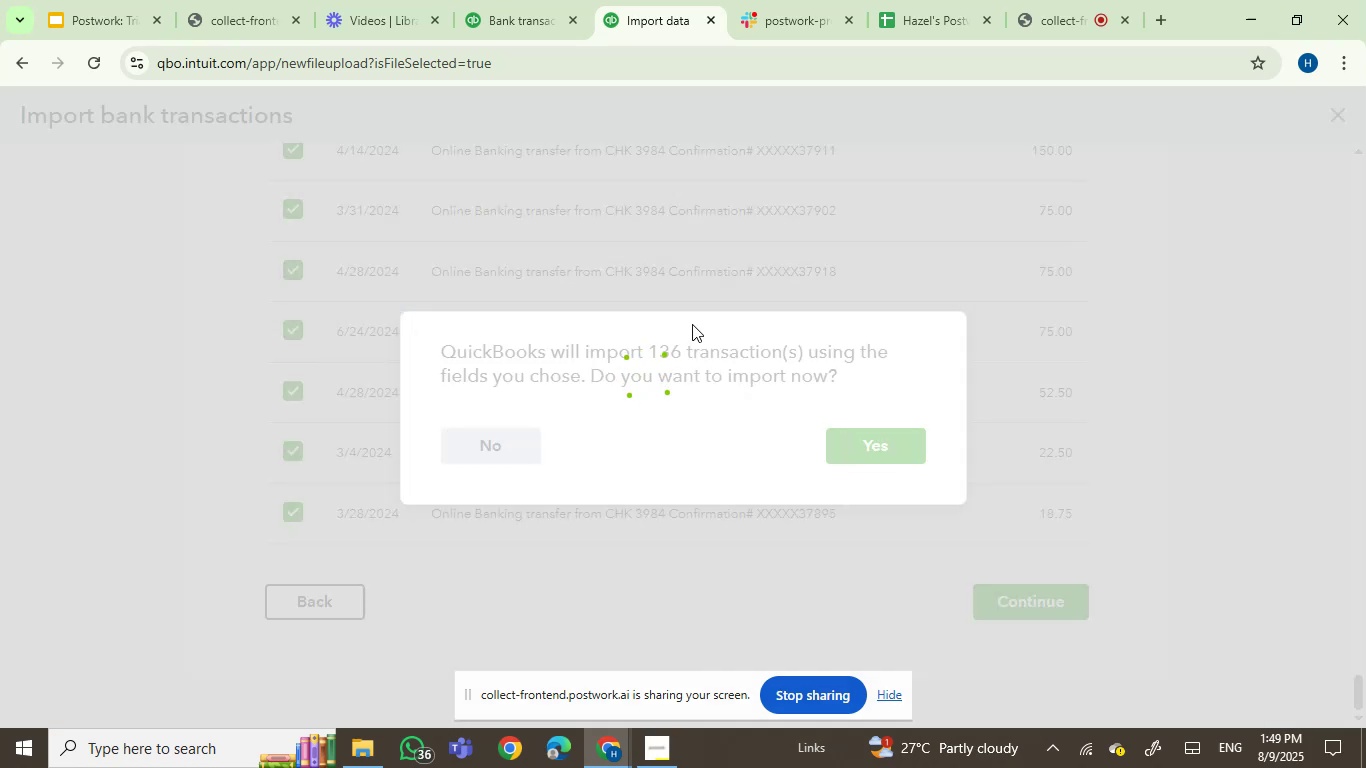 
left_click([506, 8])
 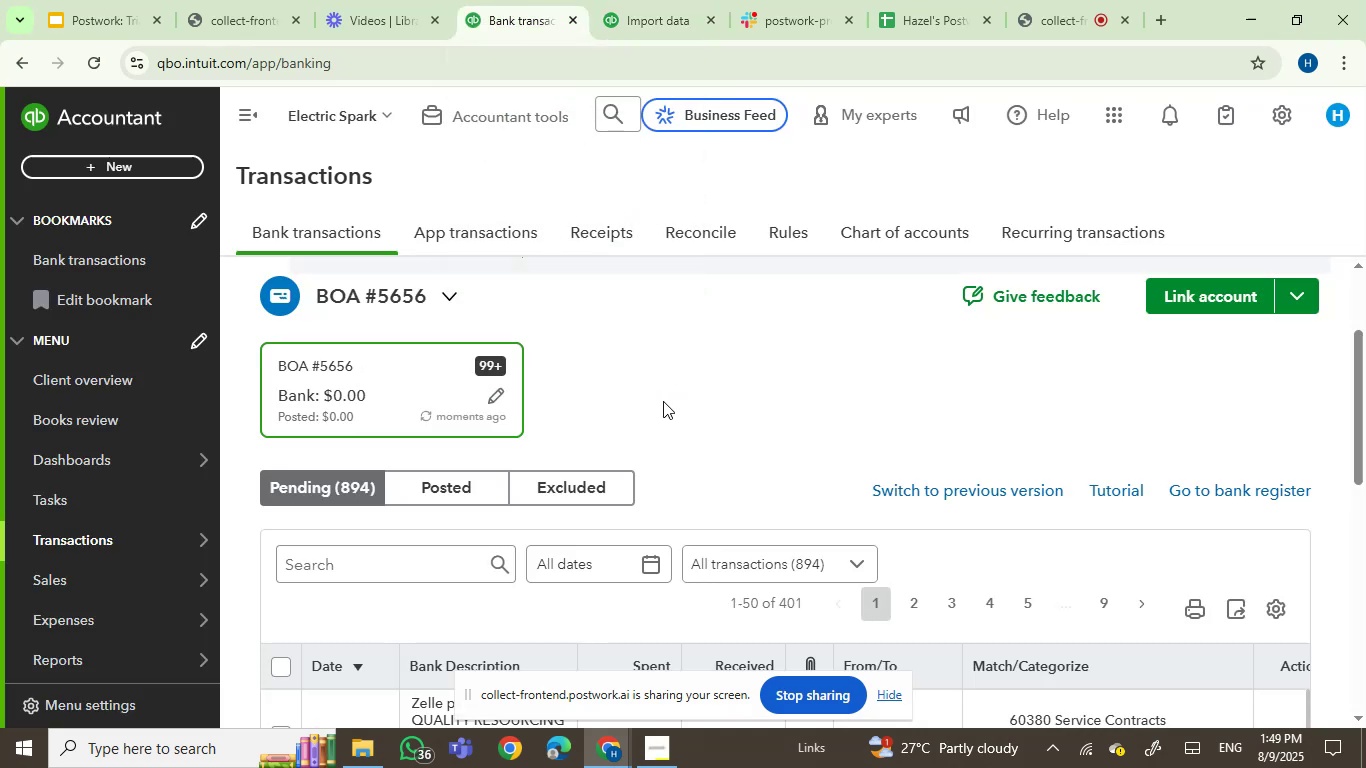 
scroll: coordinate [779, 461], scroll_direction: down, amount: 3.0
 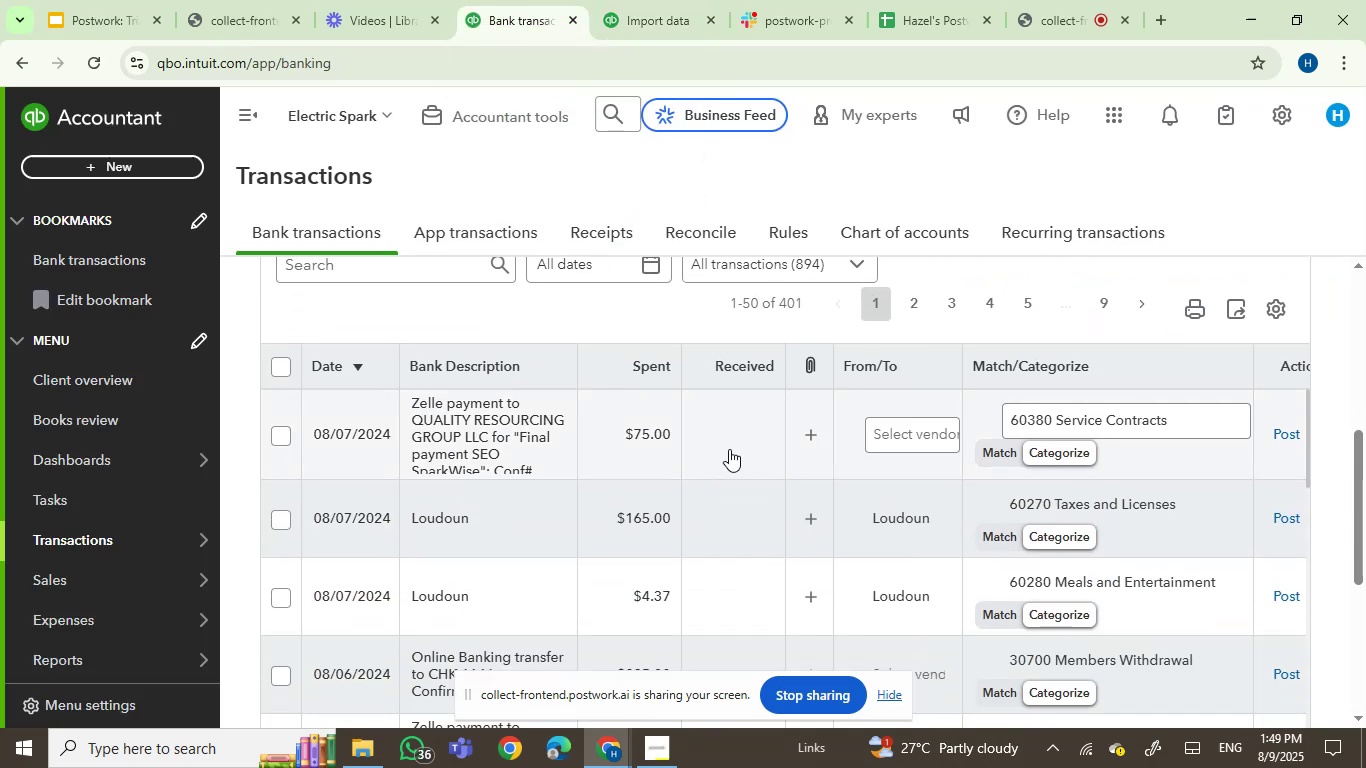 
scroll: coordinate [487, 361], scroll_direction: up, amount: 2.0
 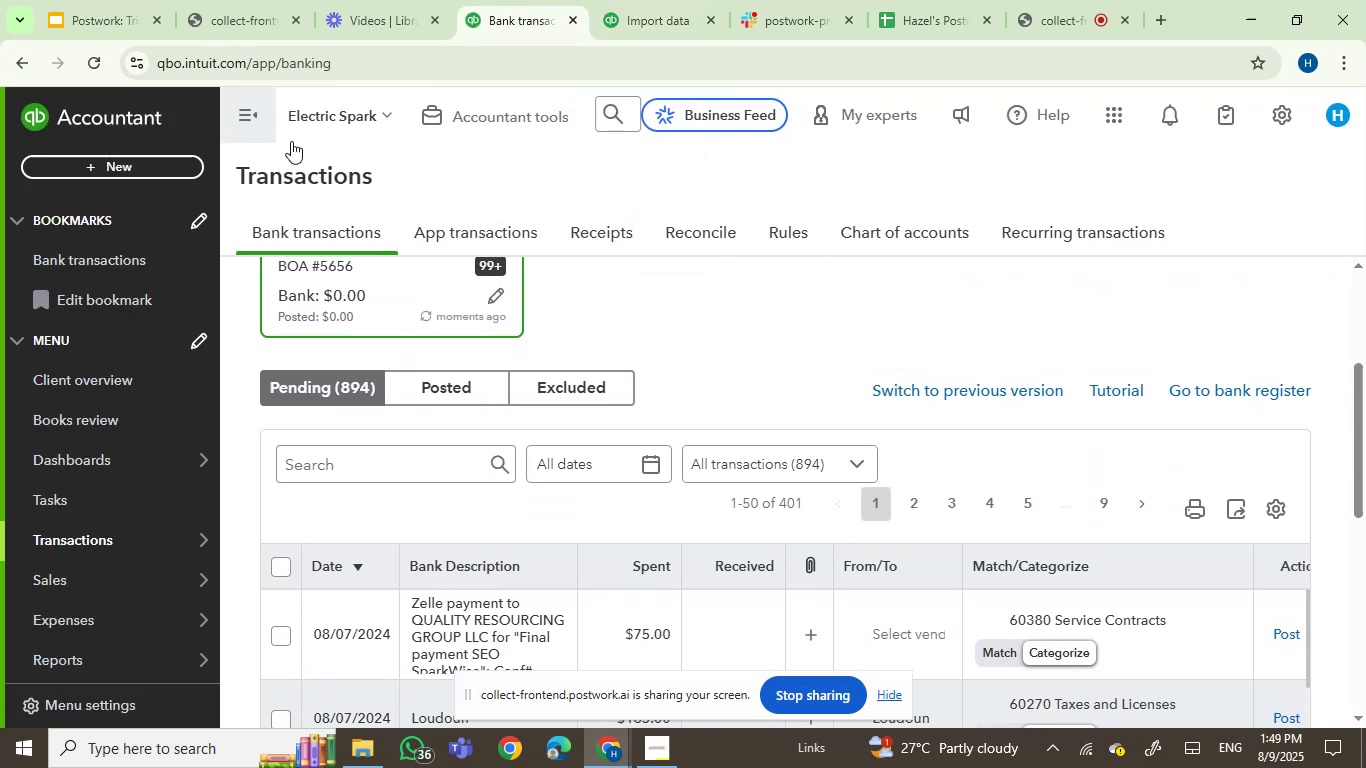 
scroll: coordinate [486, 307], scroll_direction: down, amount: 1.0
 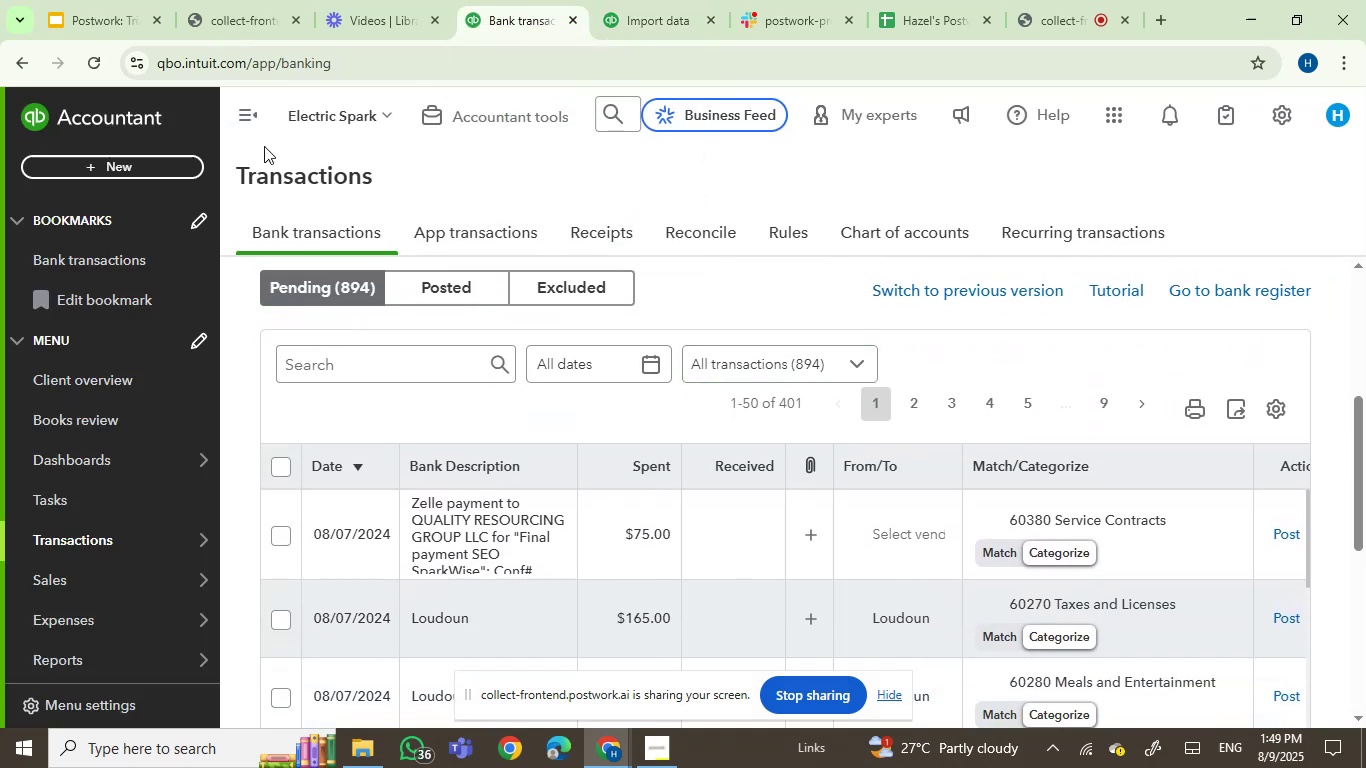 
left_click([240, 117])
 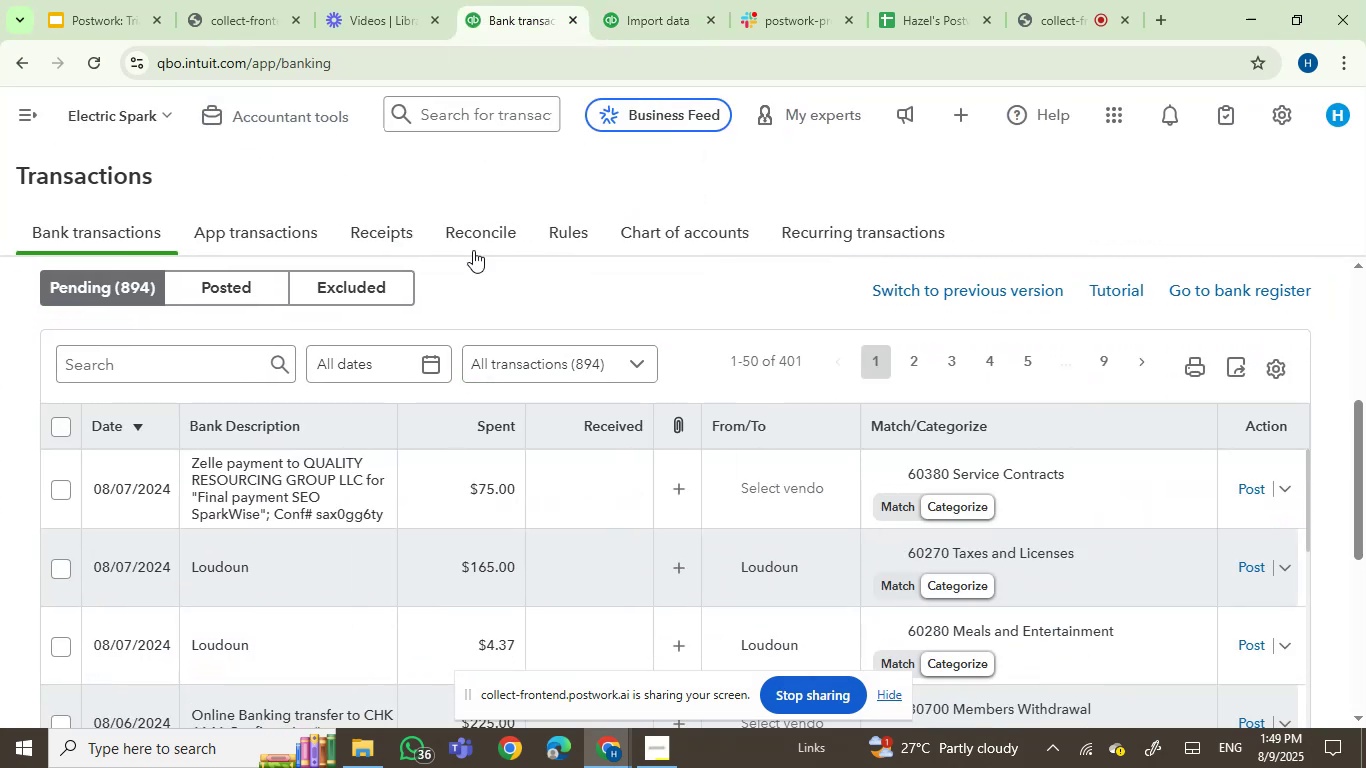 
scroll: coordinate [610, 365], scroll_direction: up, amount: 1.0
 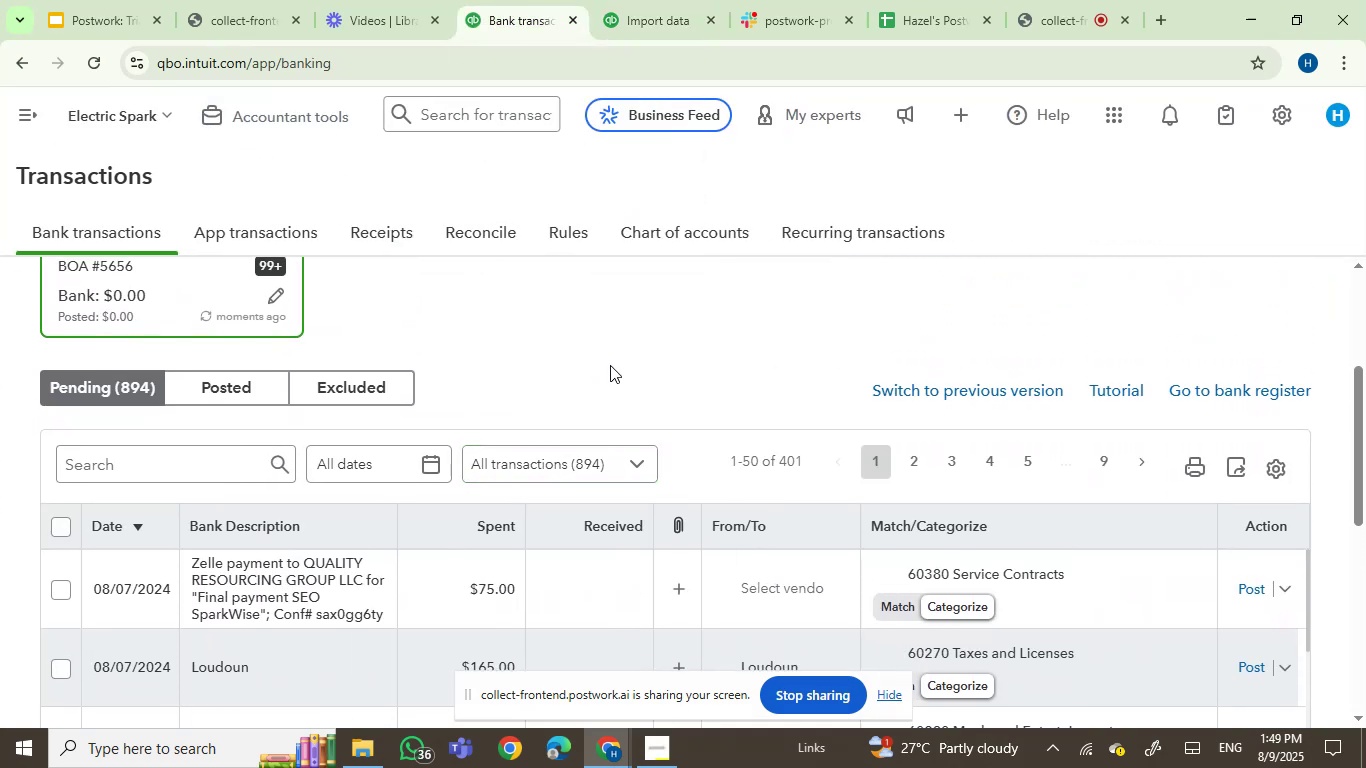 
scroll: coordinate [610, 365], scroll_direction: down, amount: 2.0
 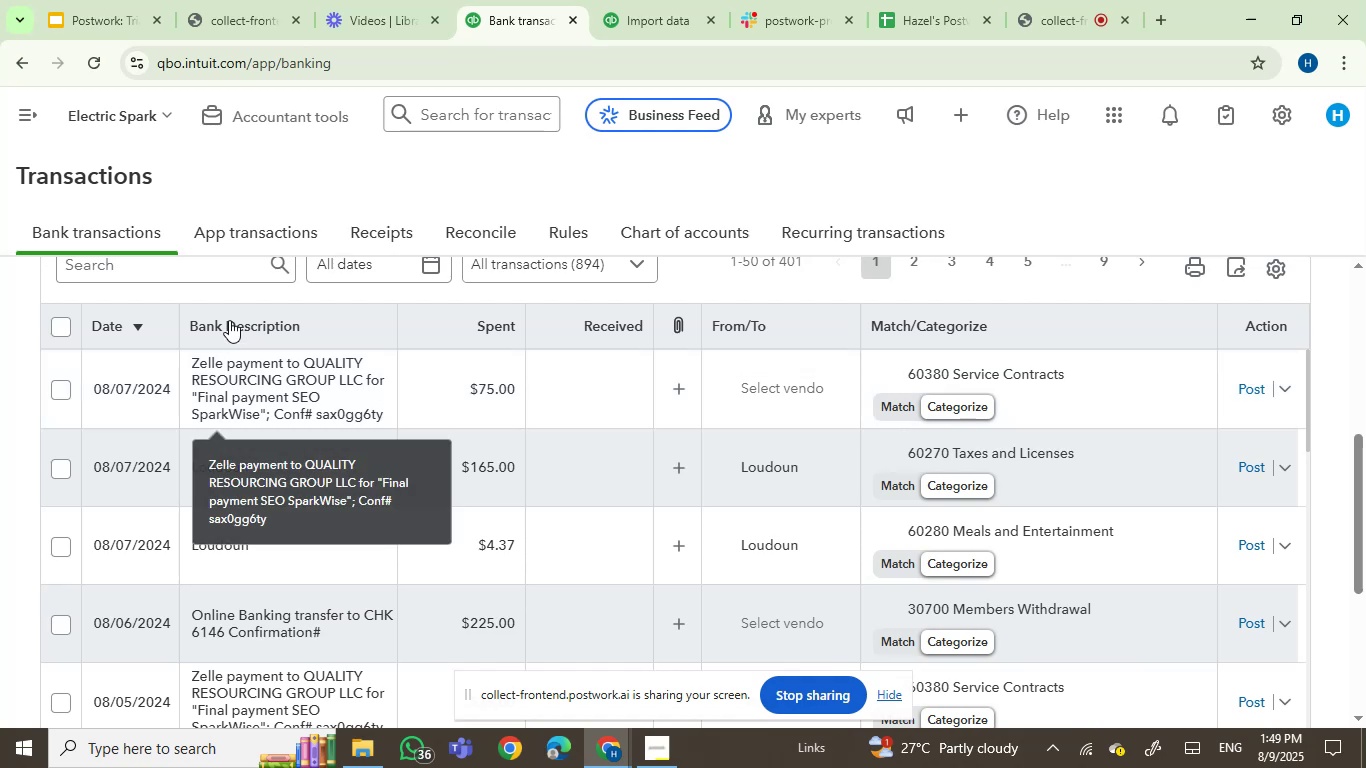 
left_click([221, 317])
 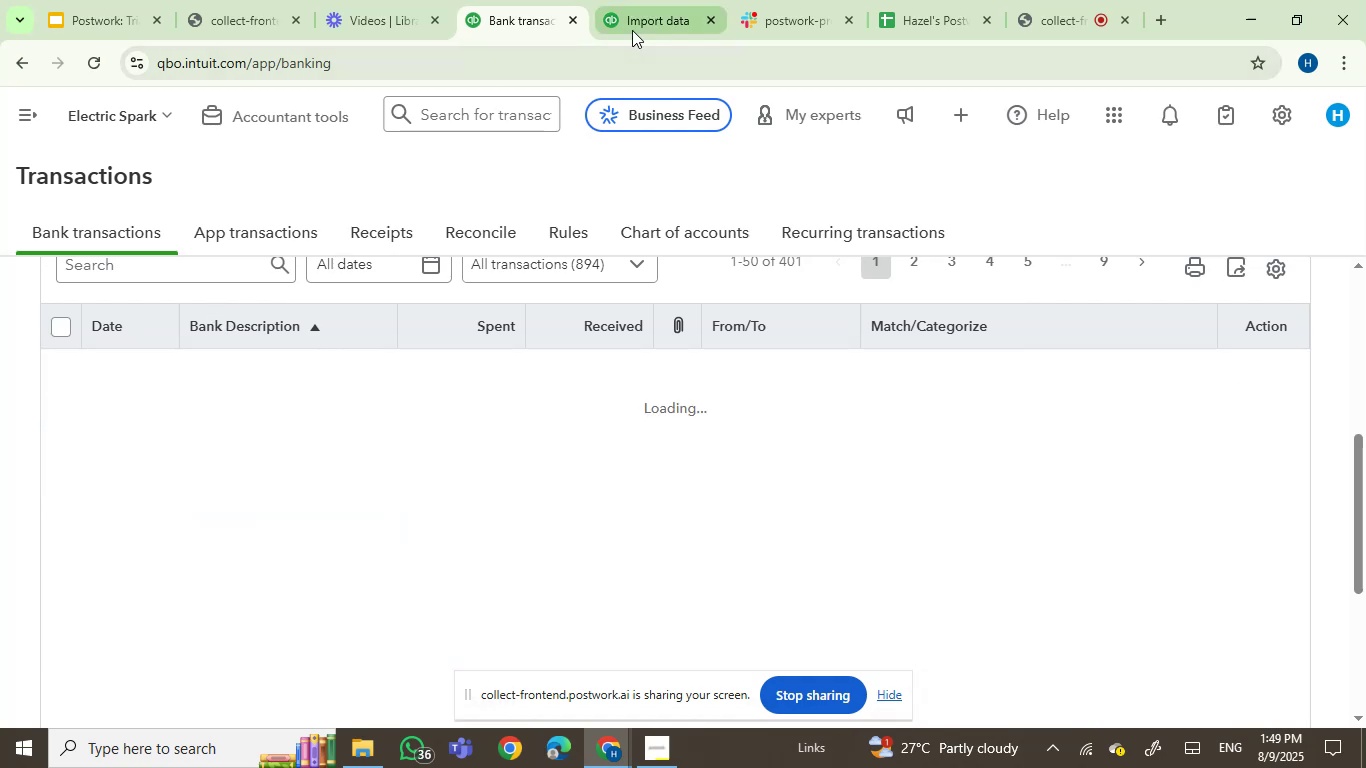 
left_click([640, 28])
 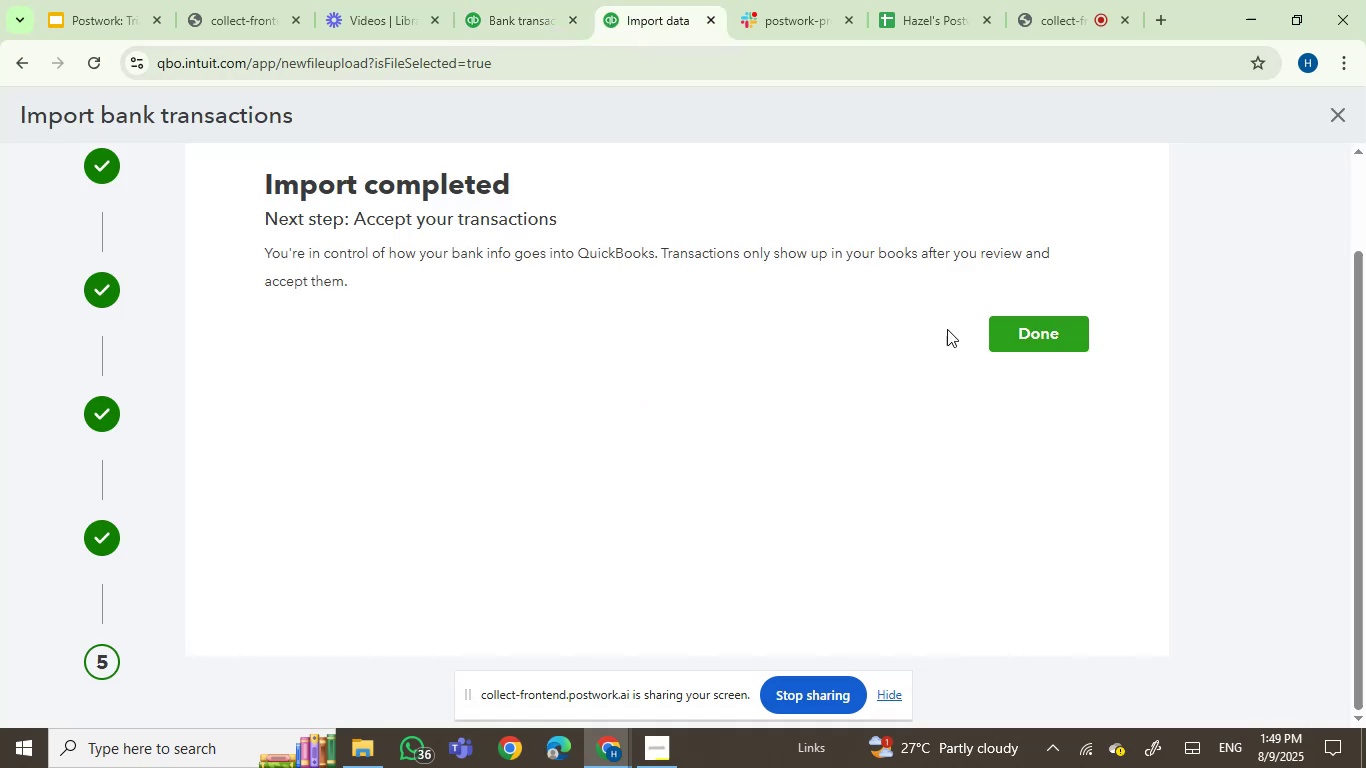 
left_click([1020, 333])
 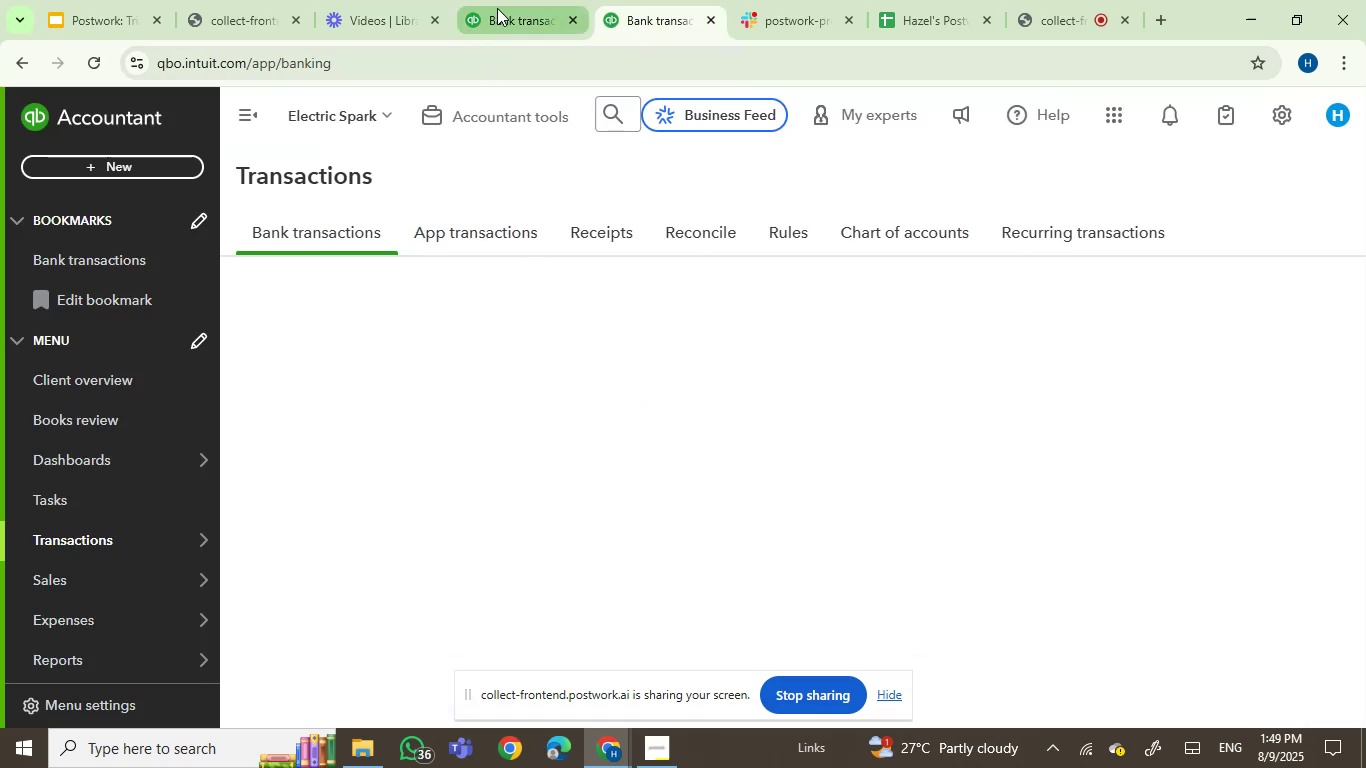 
left_click([497, 8])
 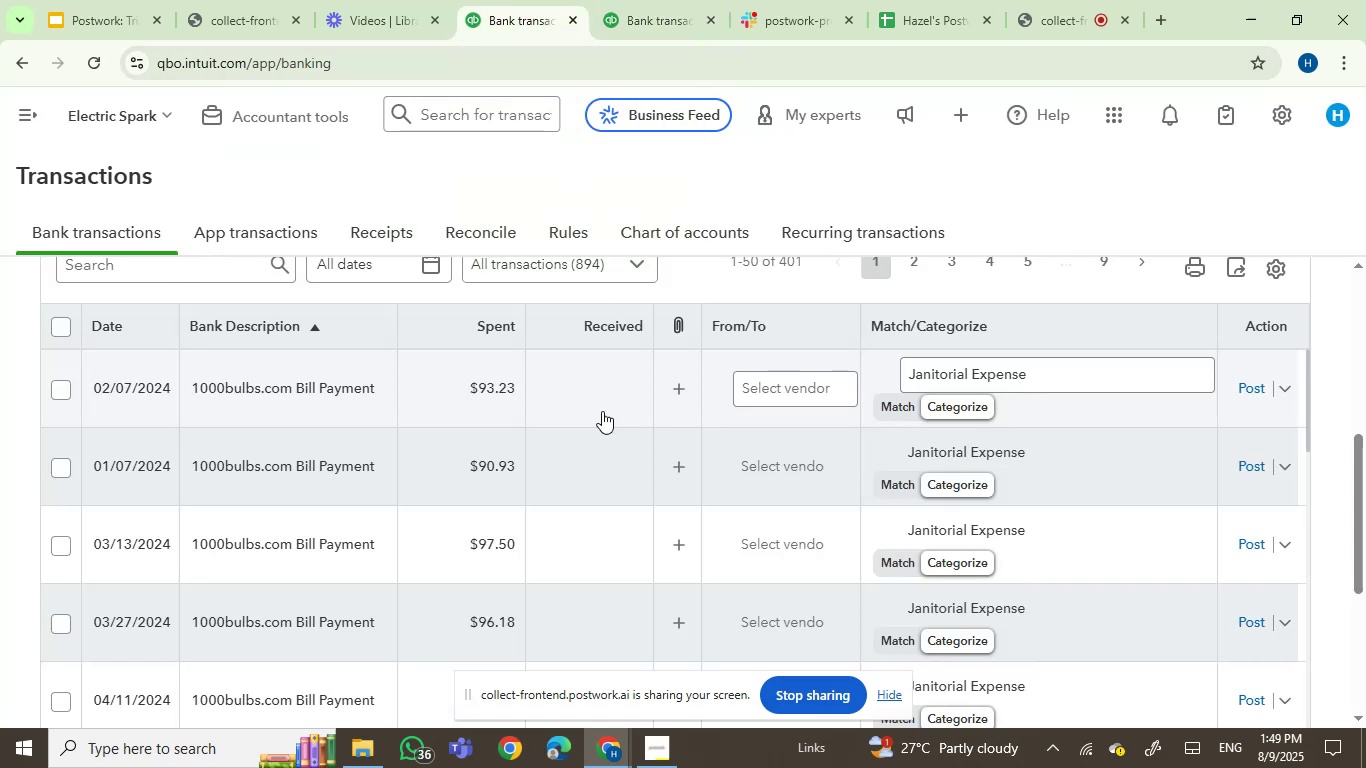 
scroll: coordinate [537, 470], scroll_direction: none, amount: 0.0
 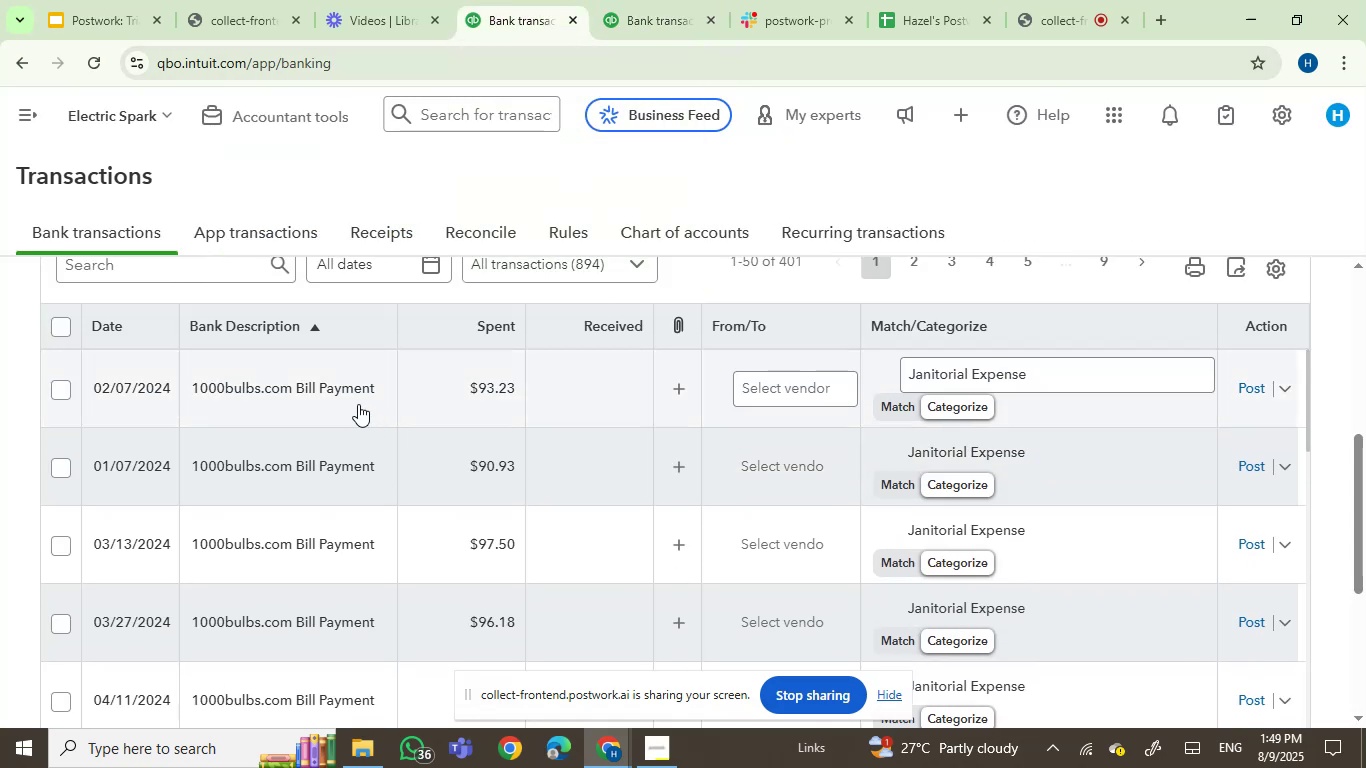 
left_click([320, 383])
 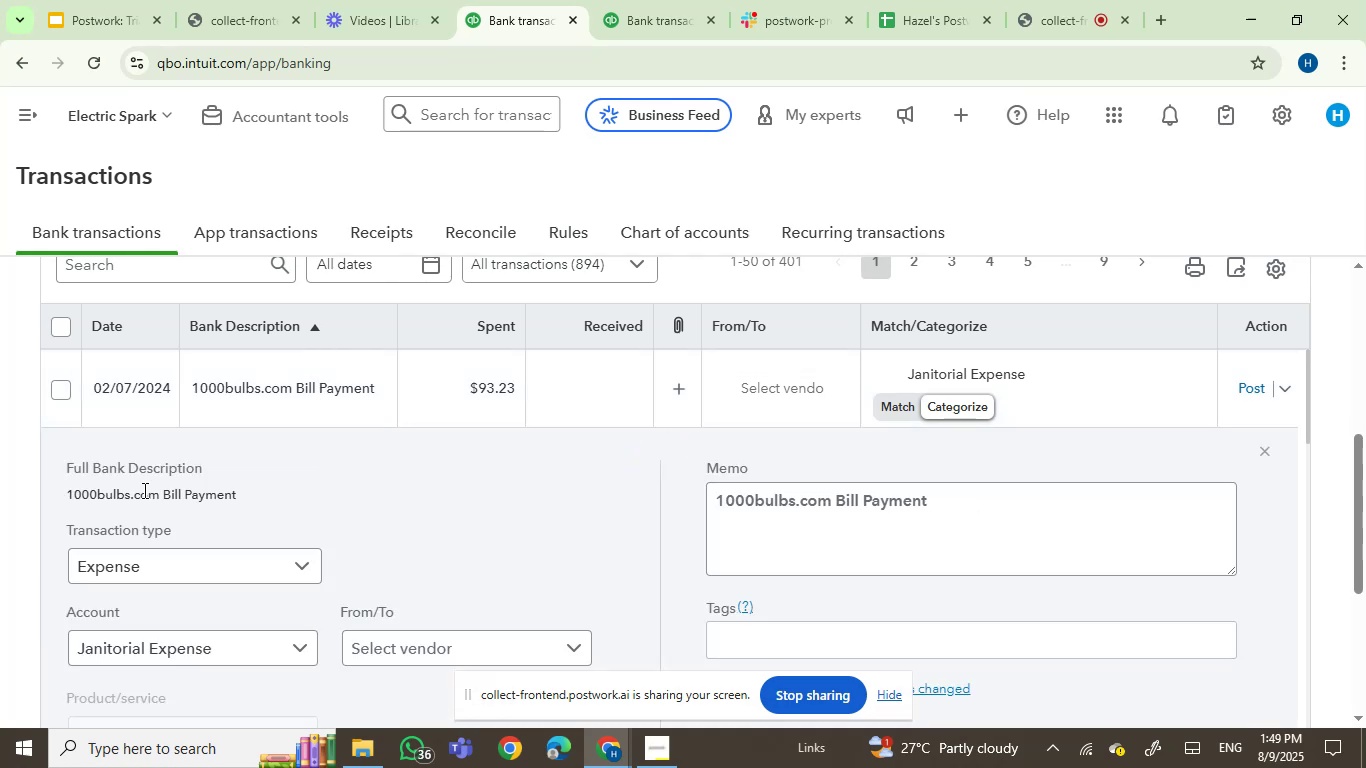 
left_click([773, 498])
 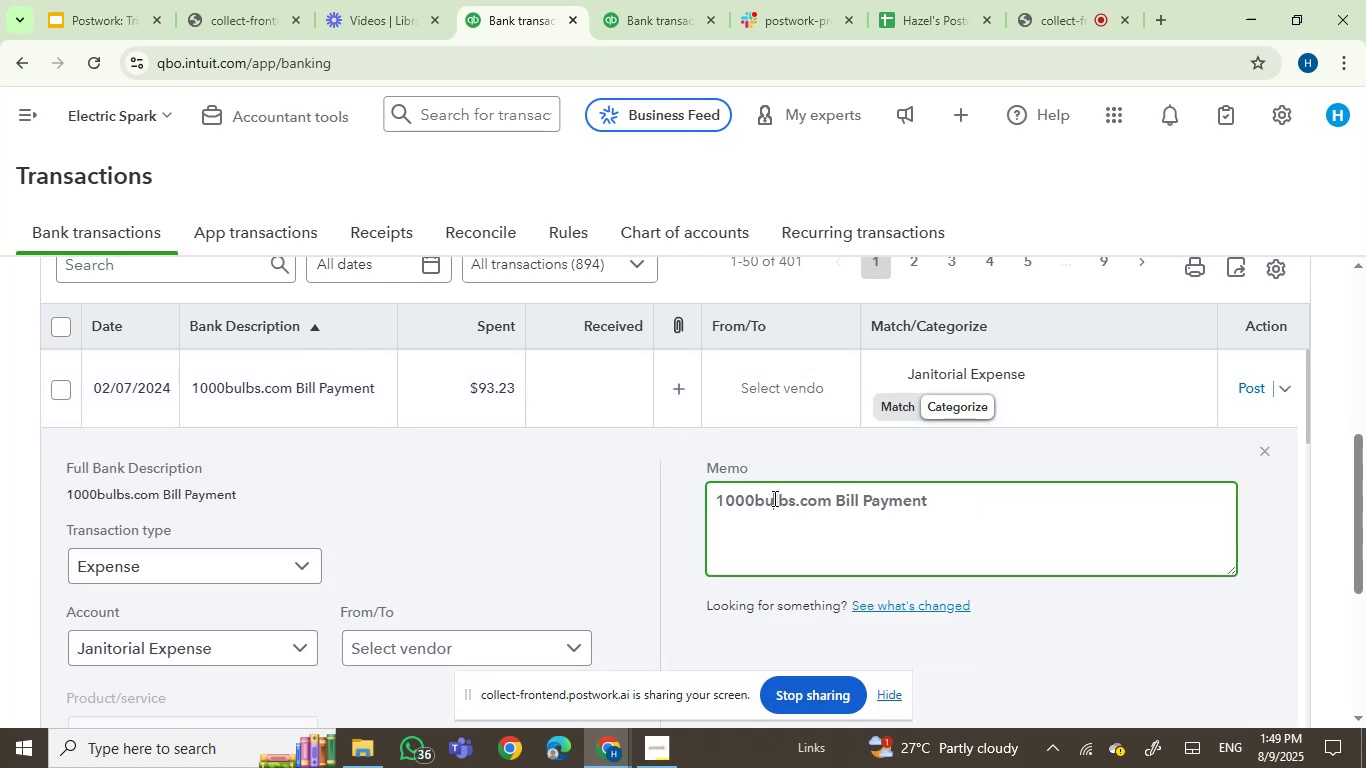 
left_click_drag(start_coordinate=[773, 498], to_coordinate=[801, 498])
 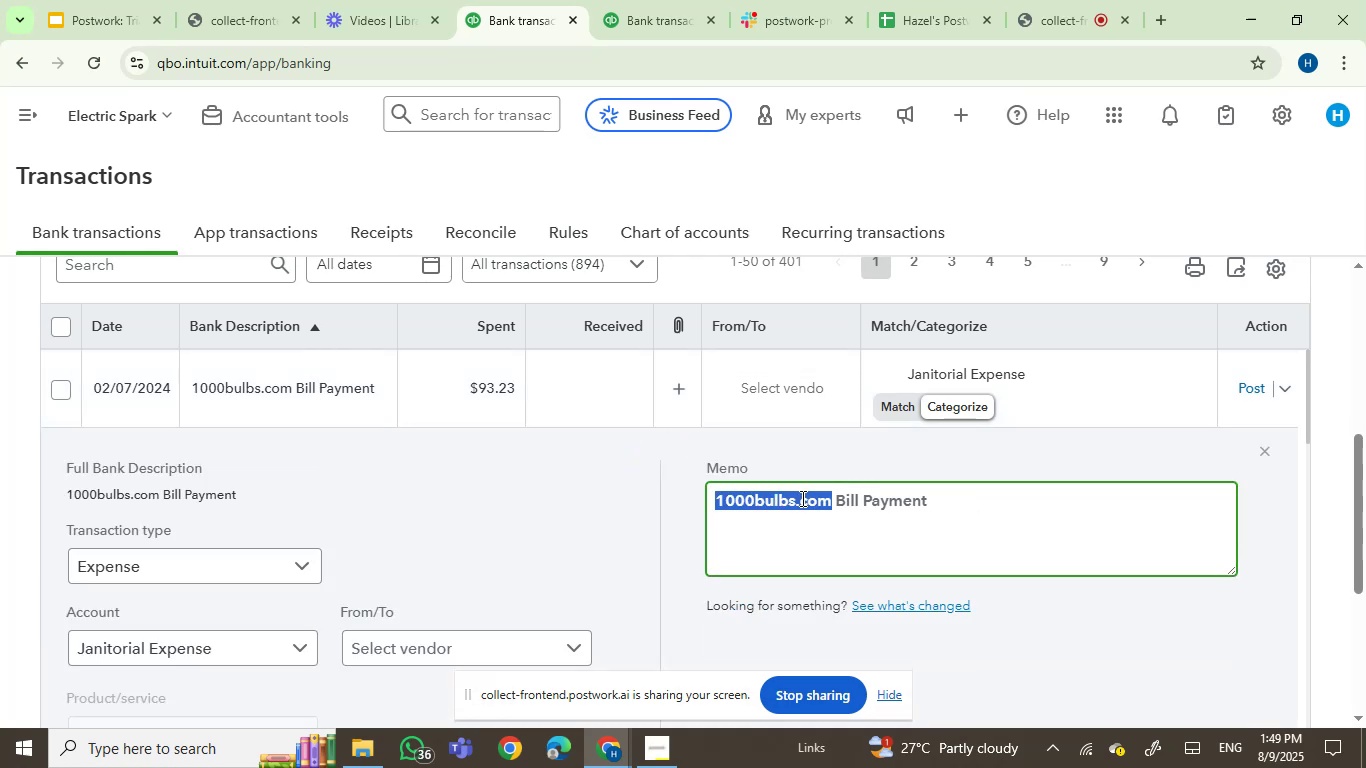 
key(Control+C)
 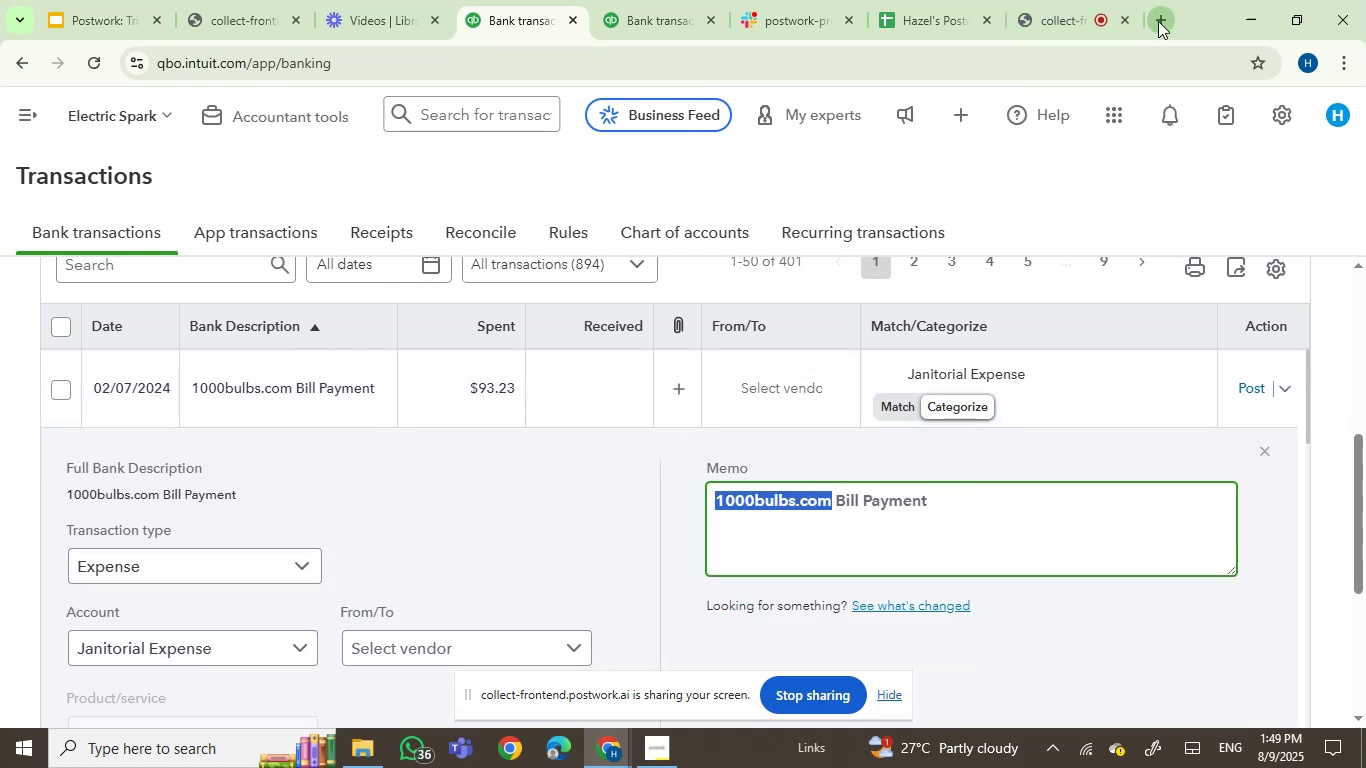 
left_click([1158, 21])
 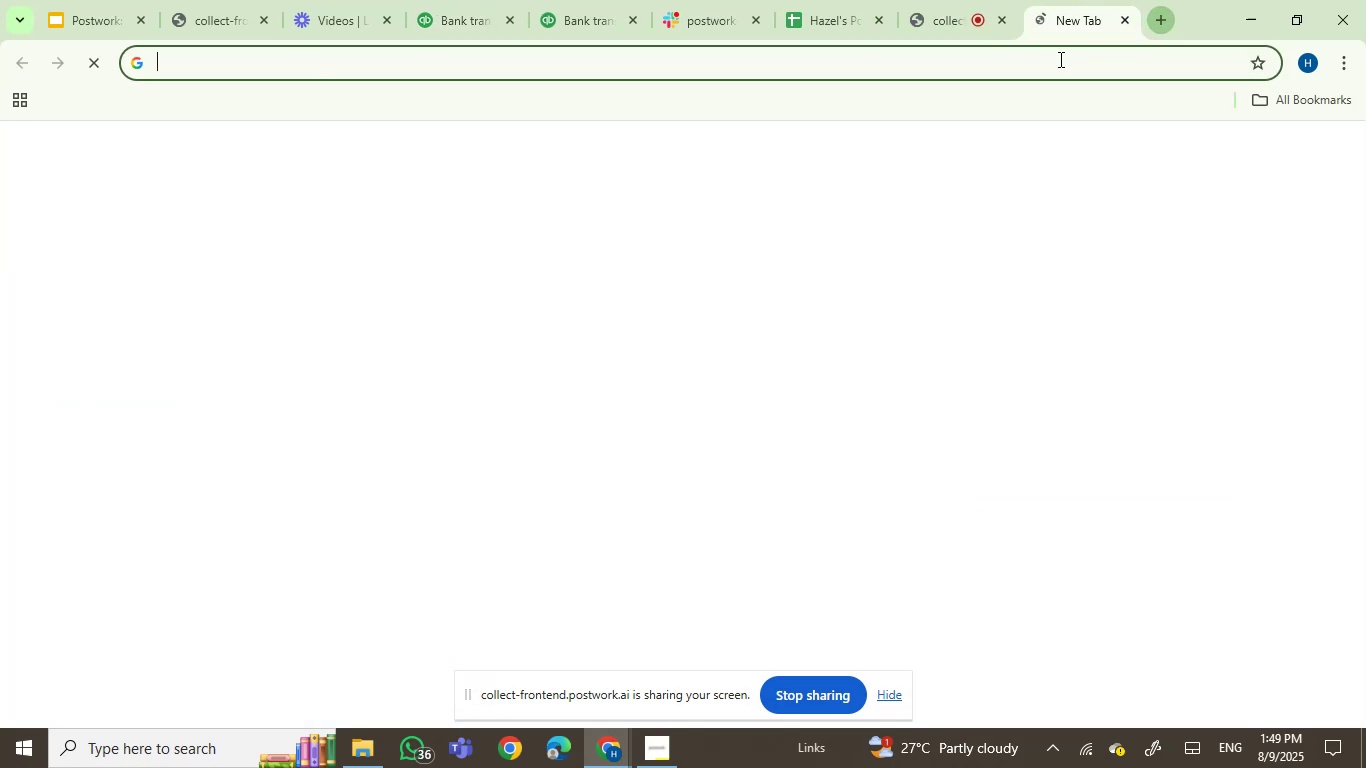 
key(Control+V)
 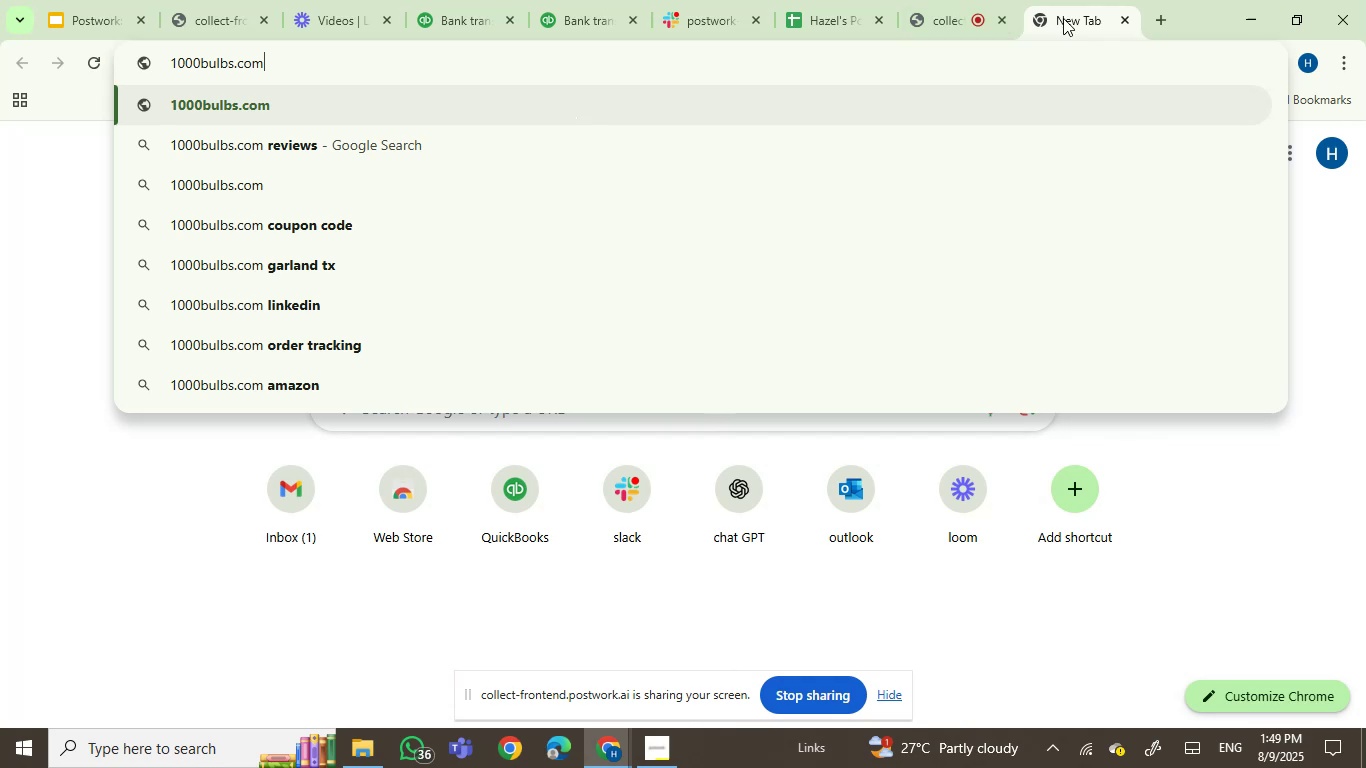 
left_click([1259, 504])
 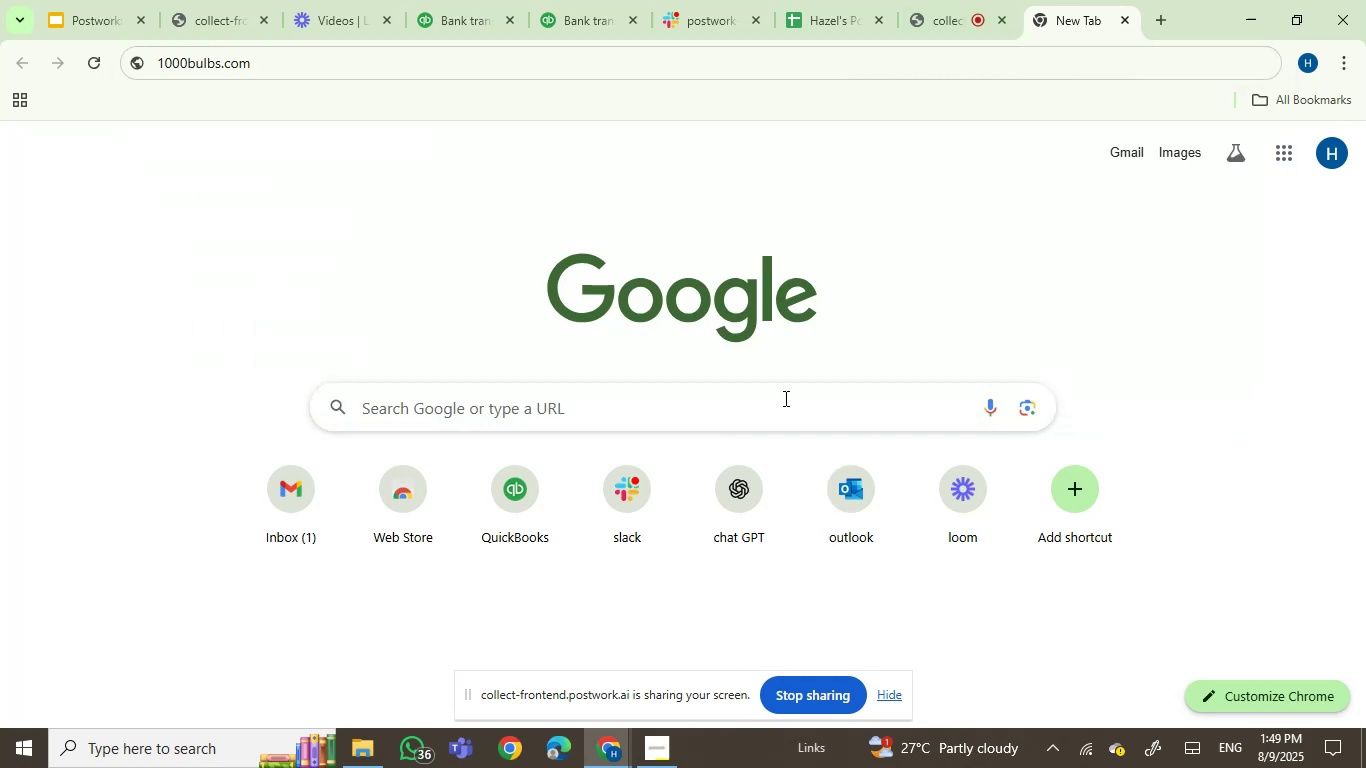 
left_click([784, 397])
 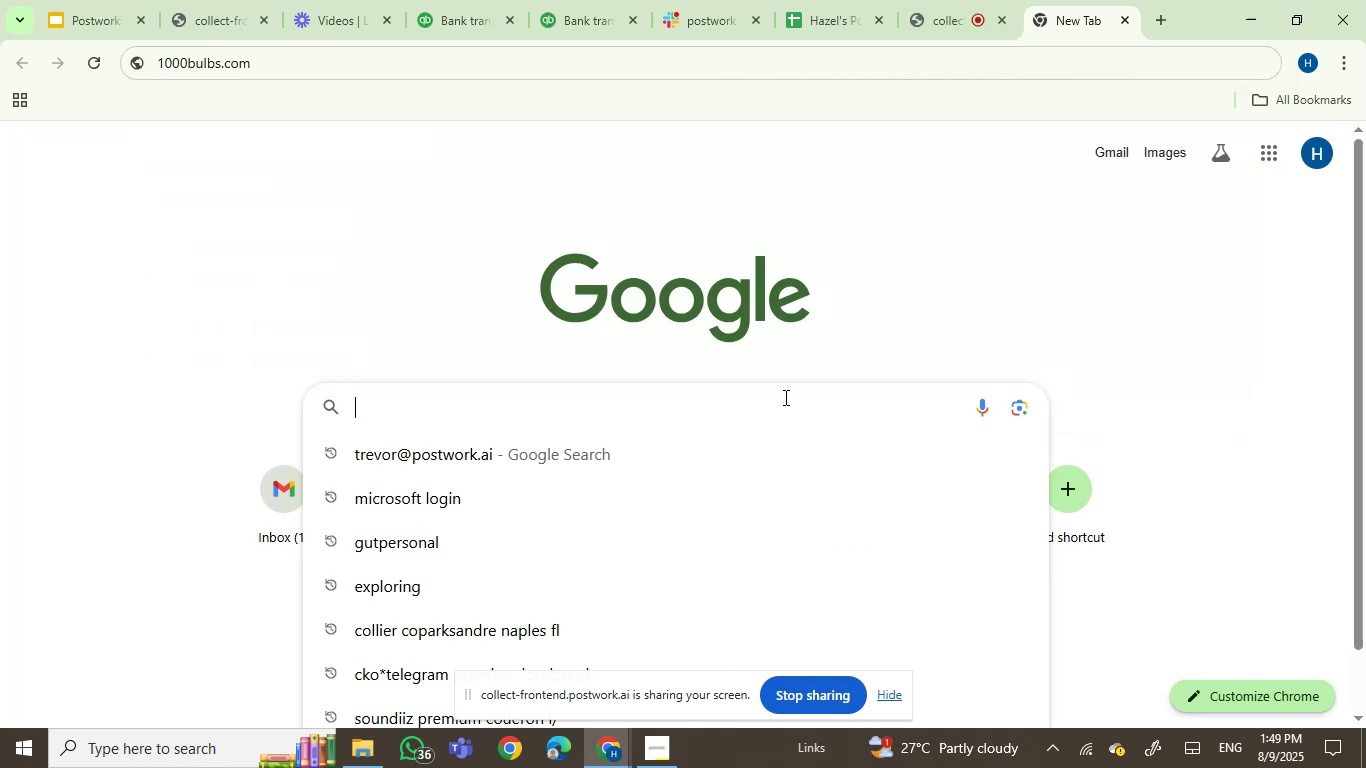 
key(Control+V)
 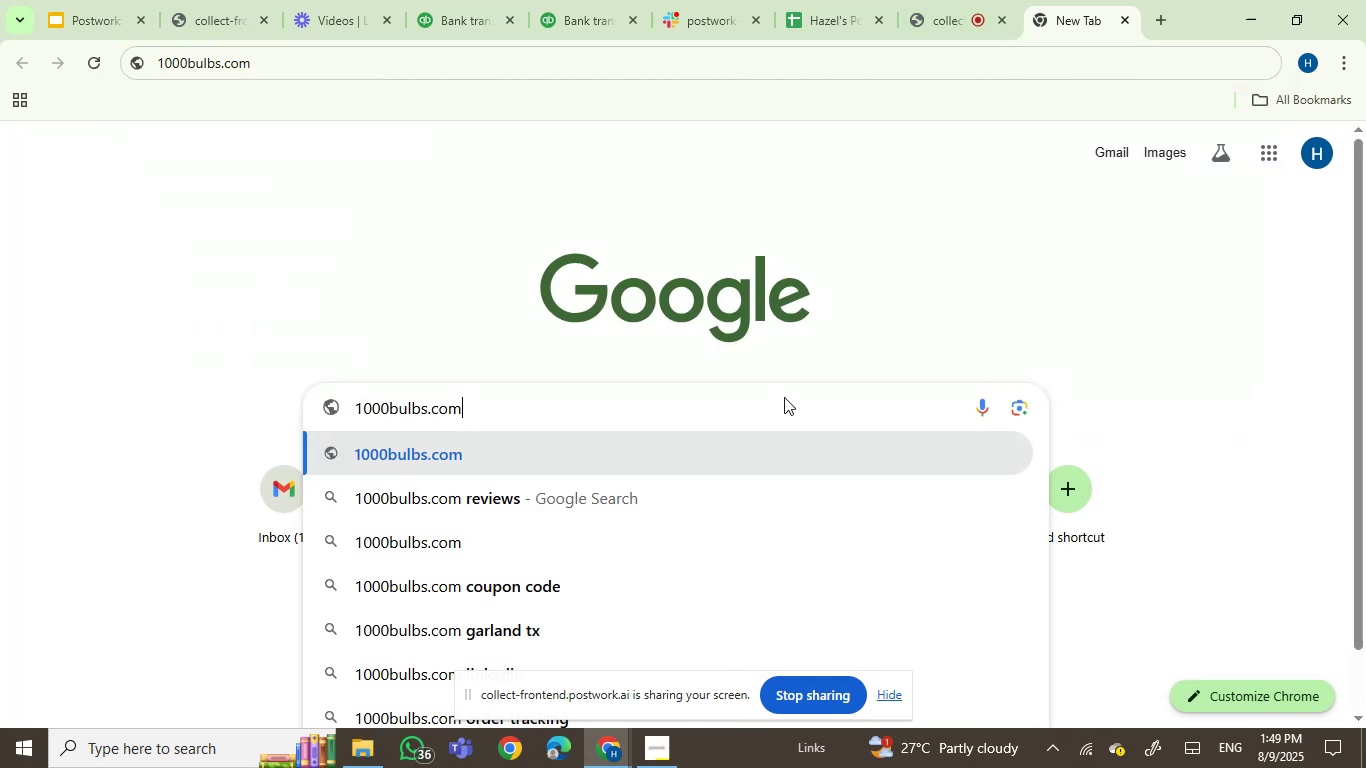 
key(Enter)
 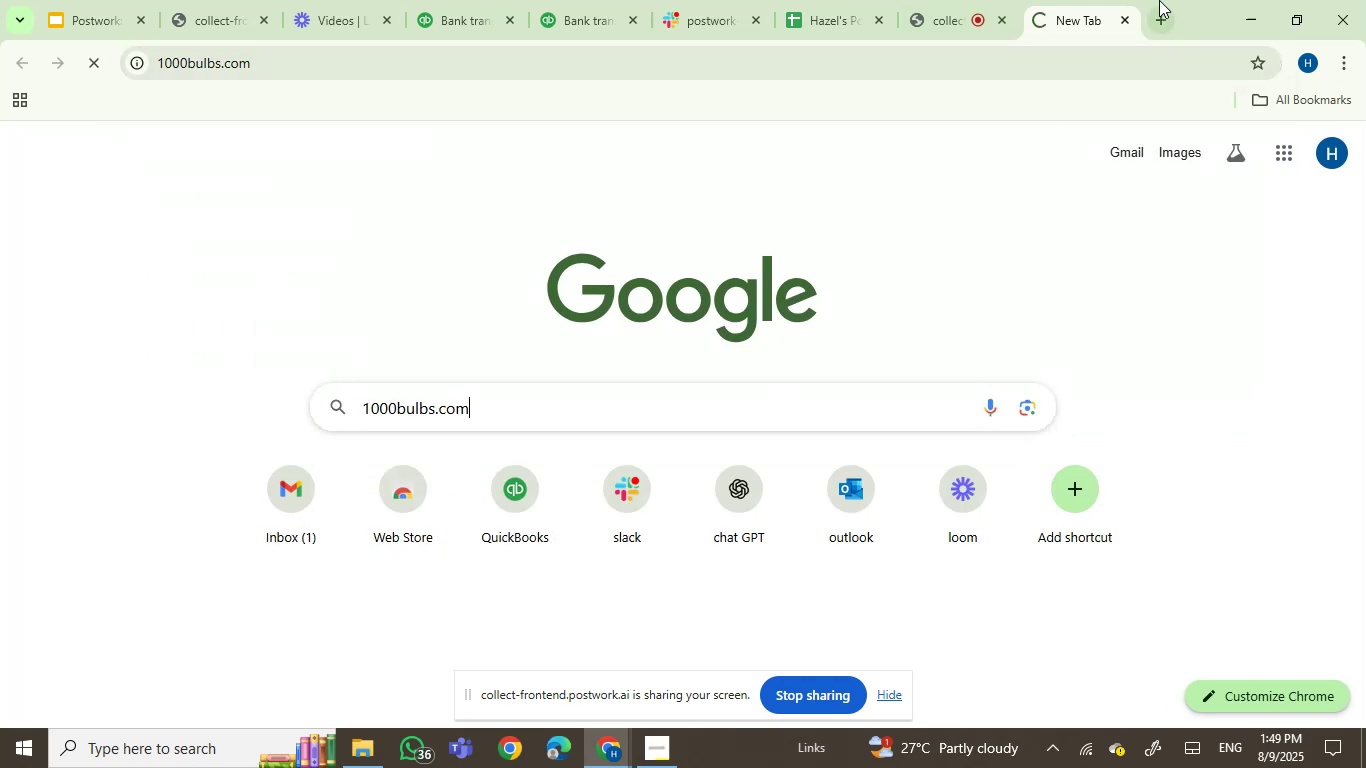 
scroll: coordinate [1159, 0], scroll_direction: up, amount: 1.0
 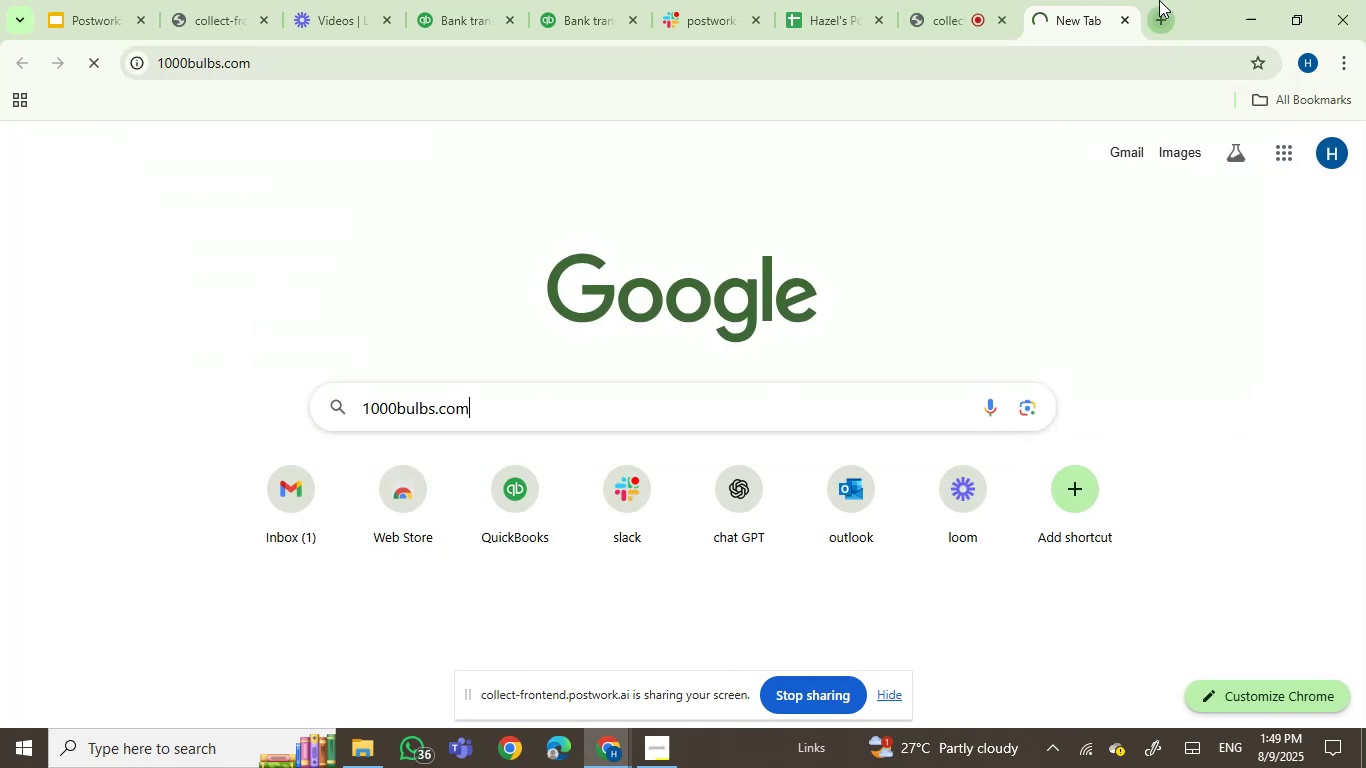 
left_click([1159, 0])
 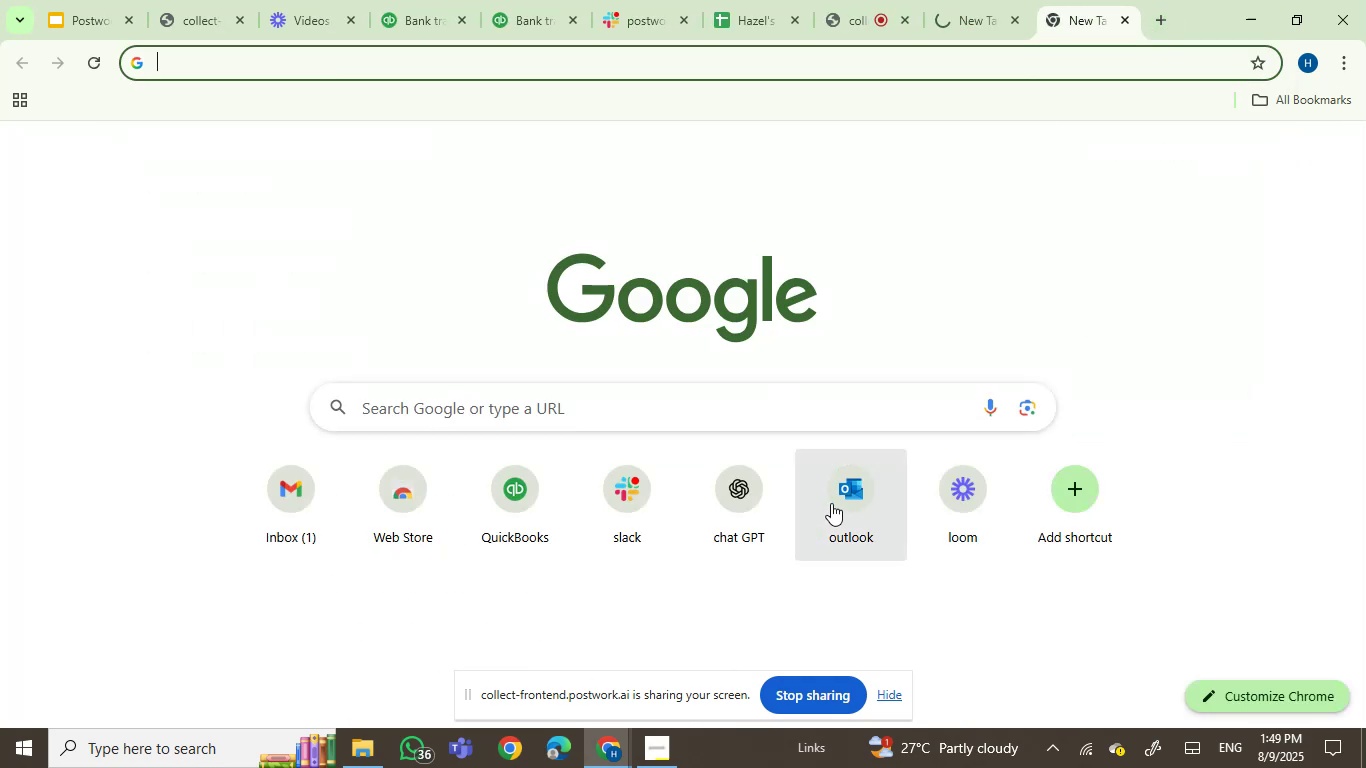 
left_click([752, 496])
 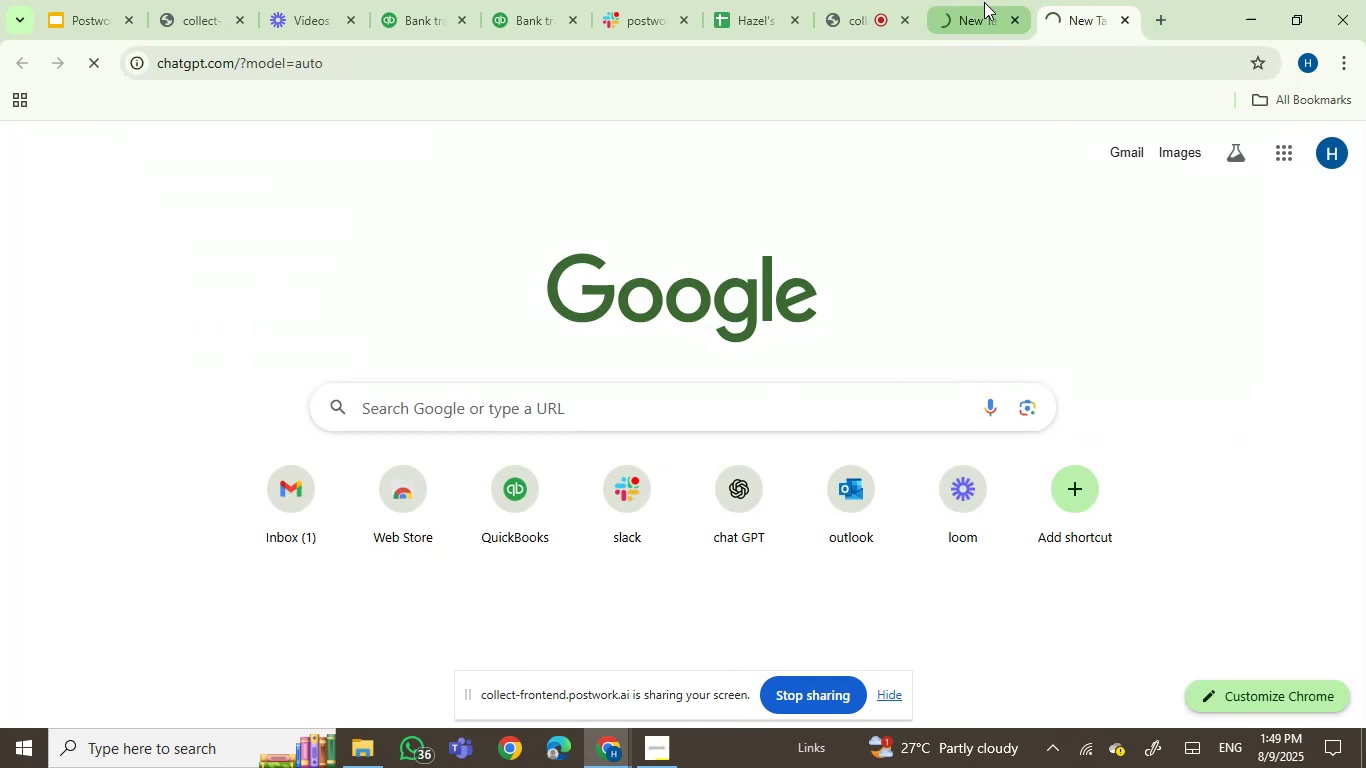 
left_click([984, 2])
 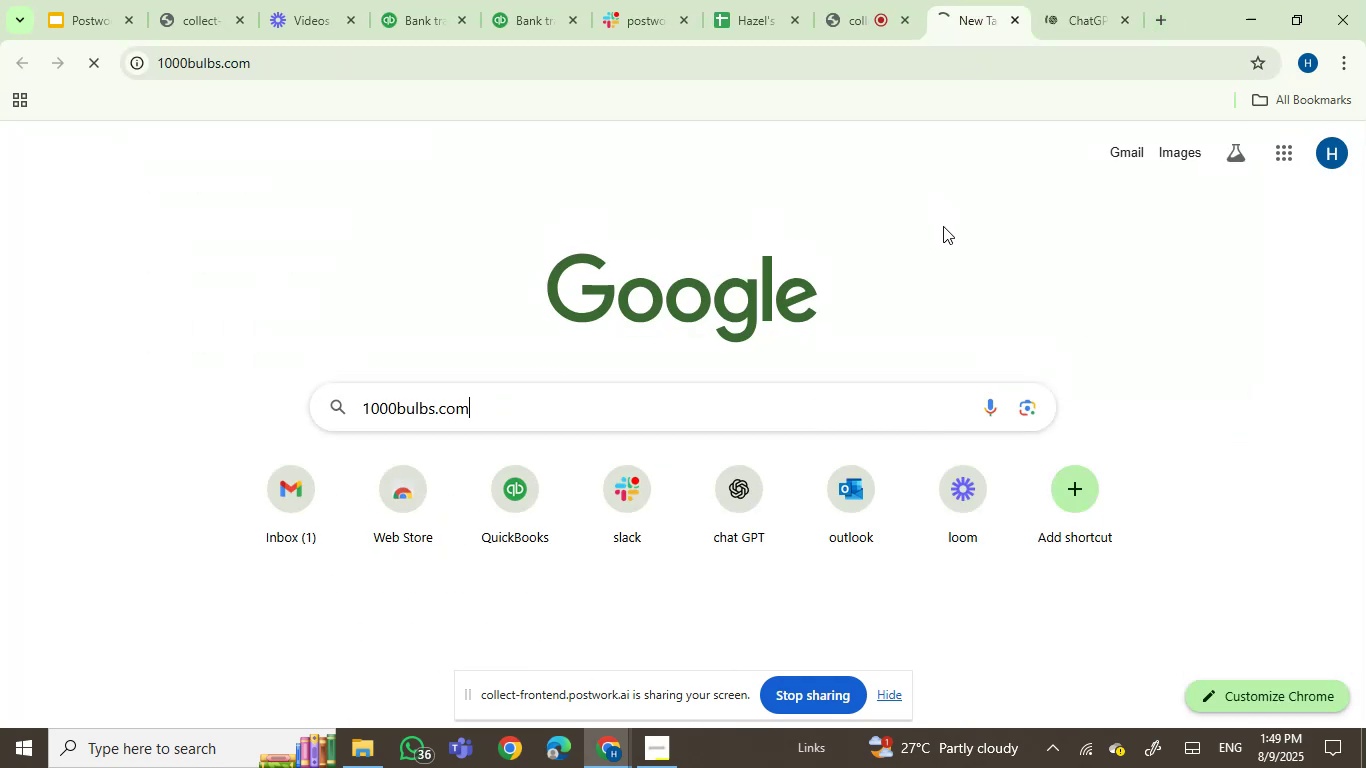 
mouse_move([1080, 333])
 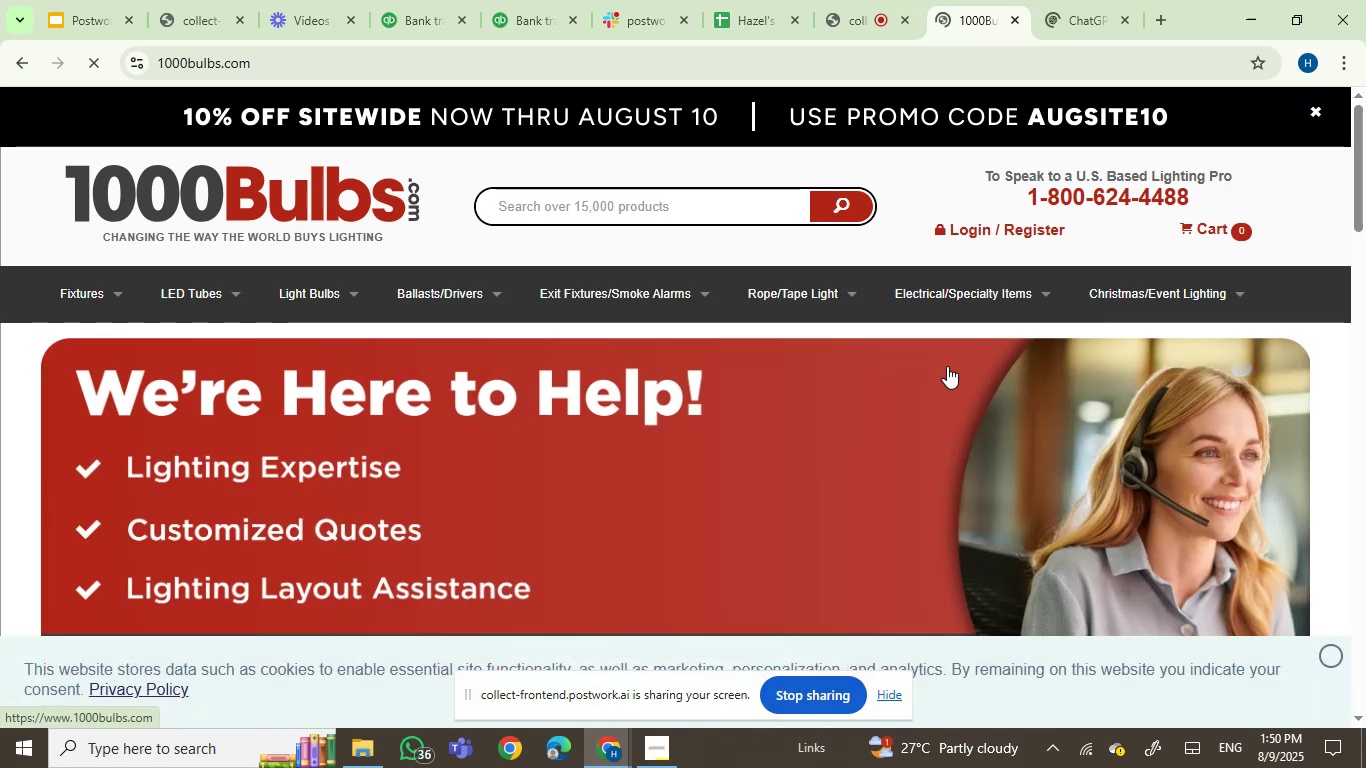 
wait(6.74)
 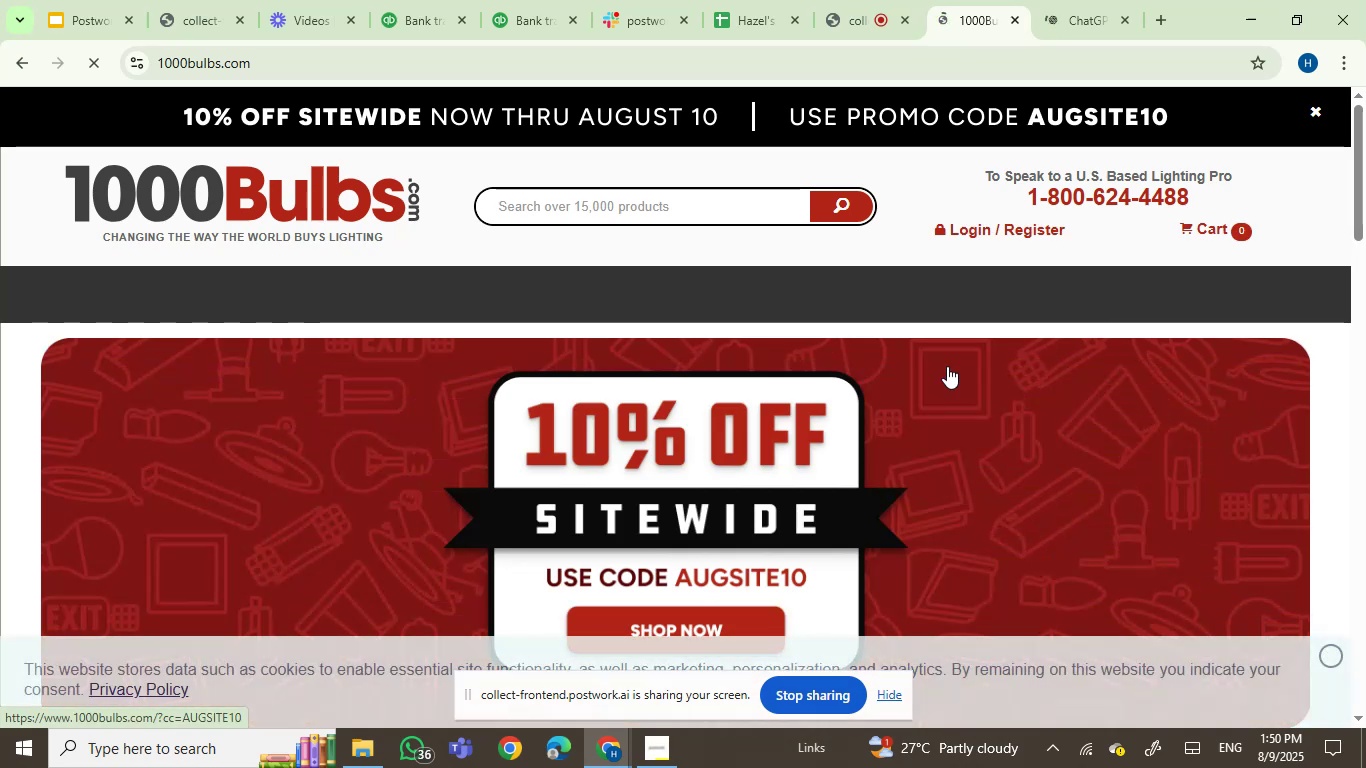 
left_click([1076, 7])
 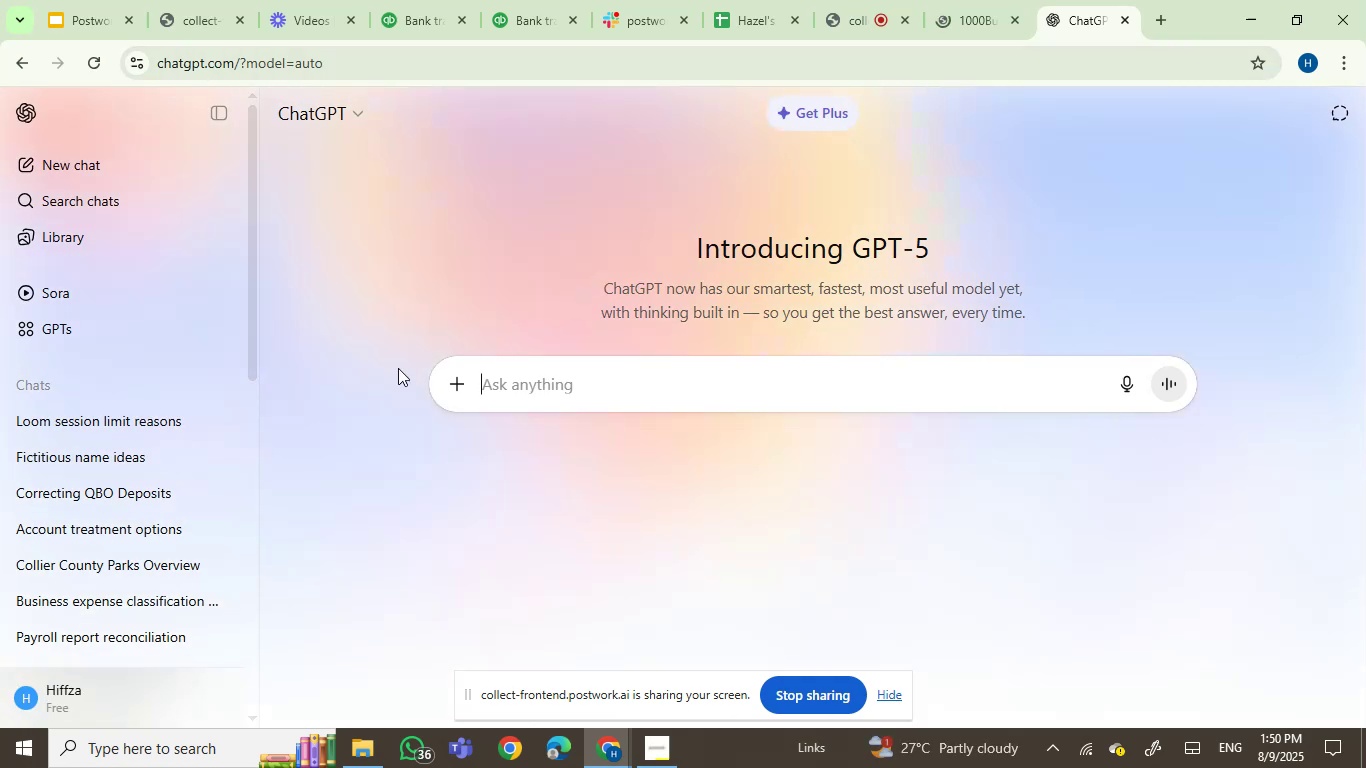 
wait(7.15)
 